 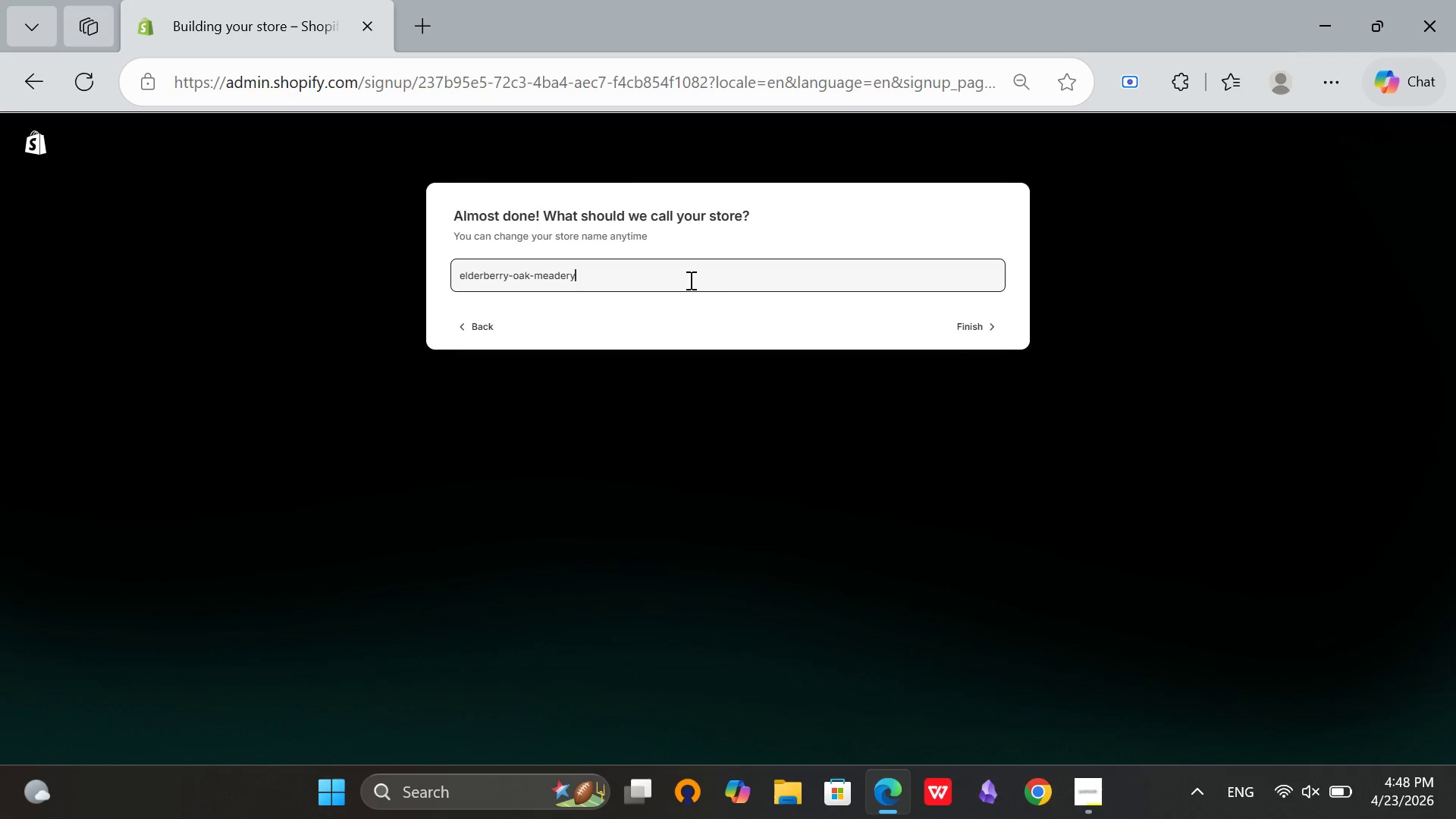 
left_click([968, 335])
 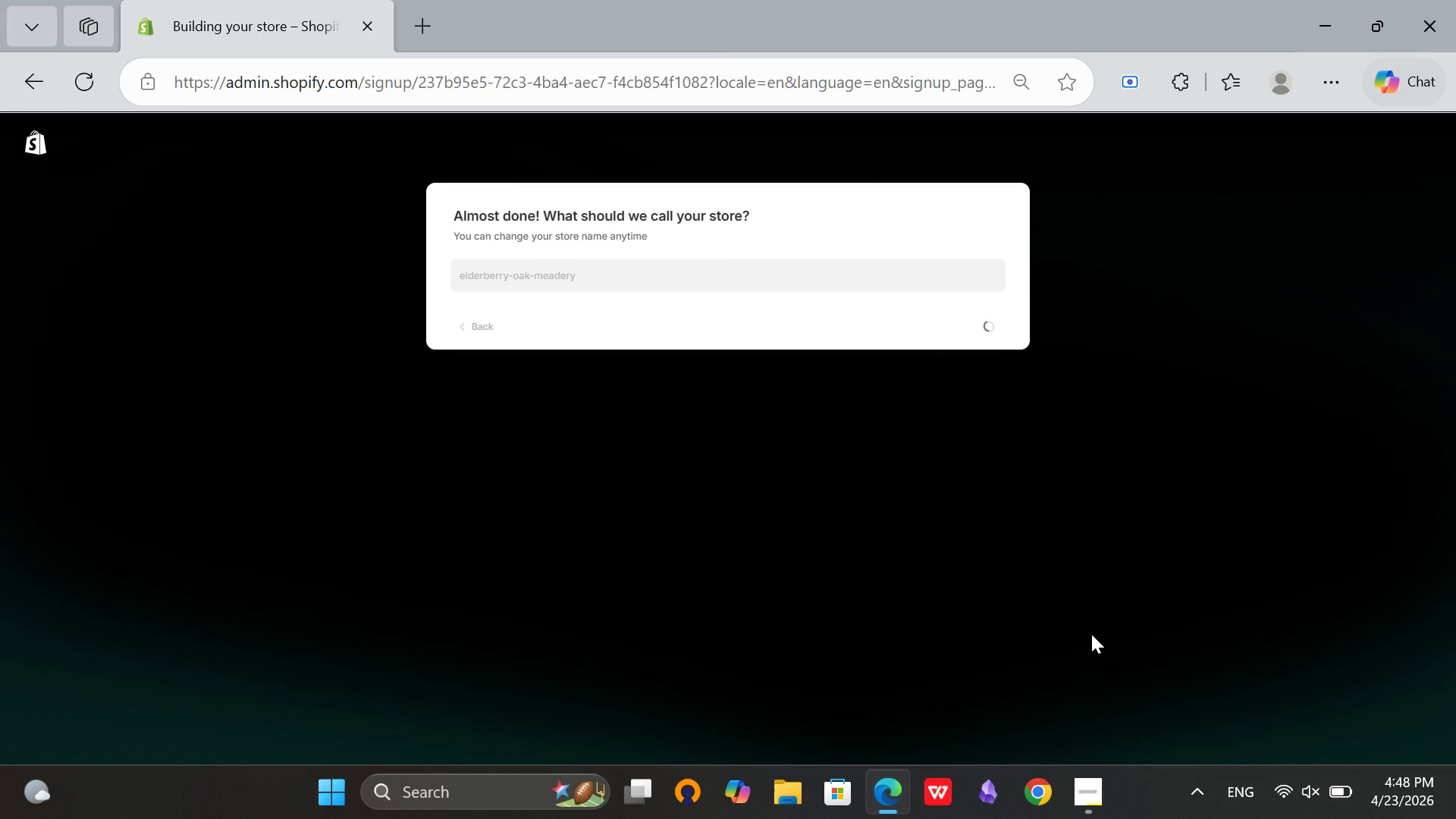 
wait(6.31)
 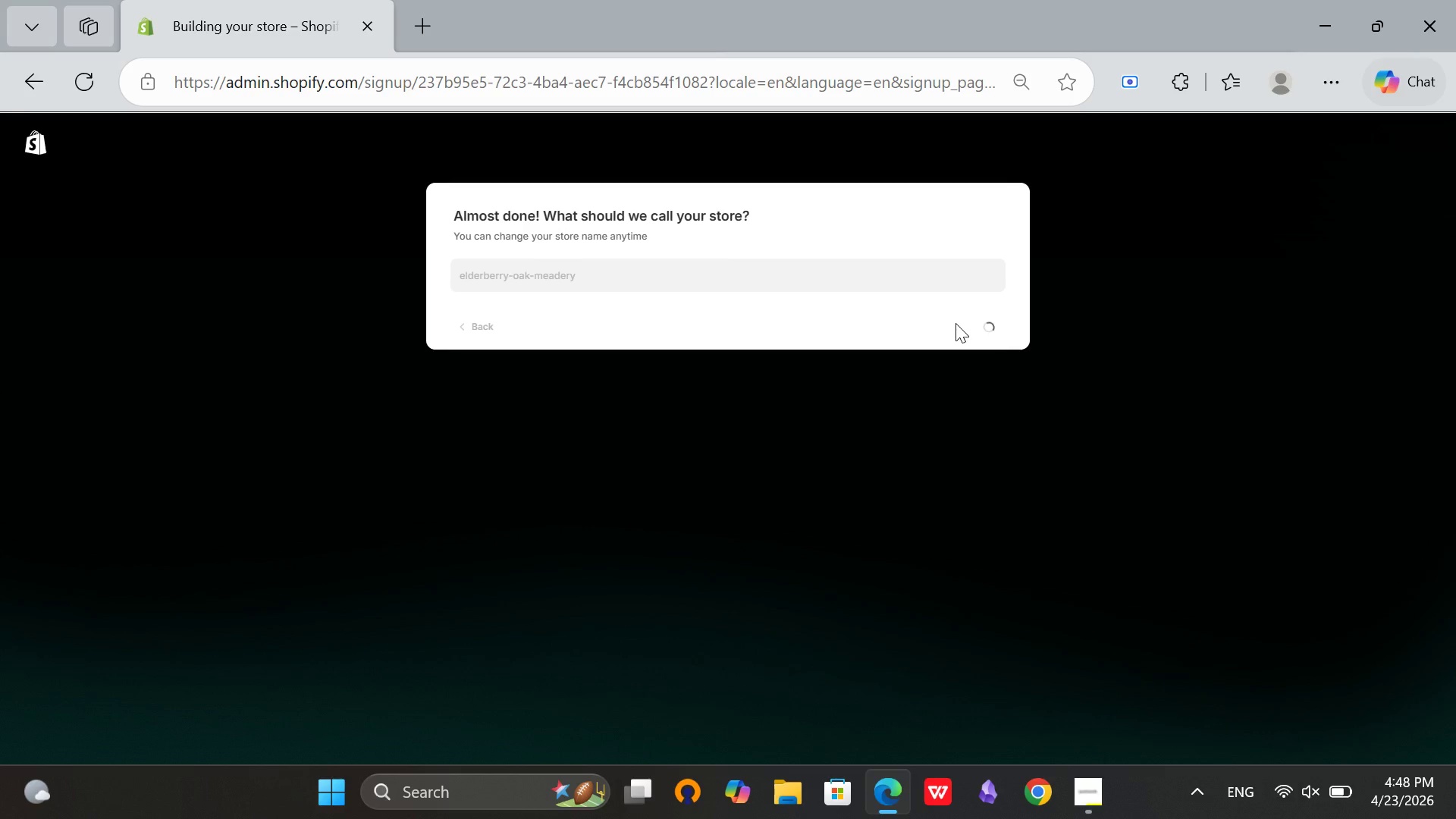 
left_click([1097, 806])
 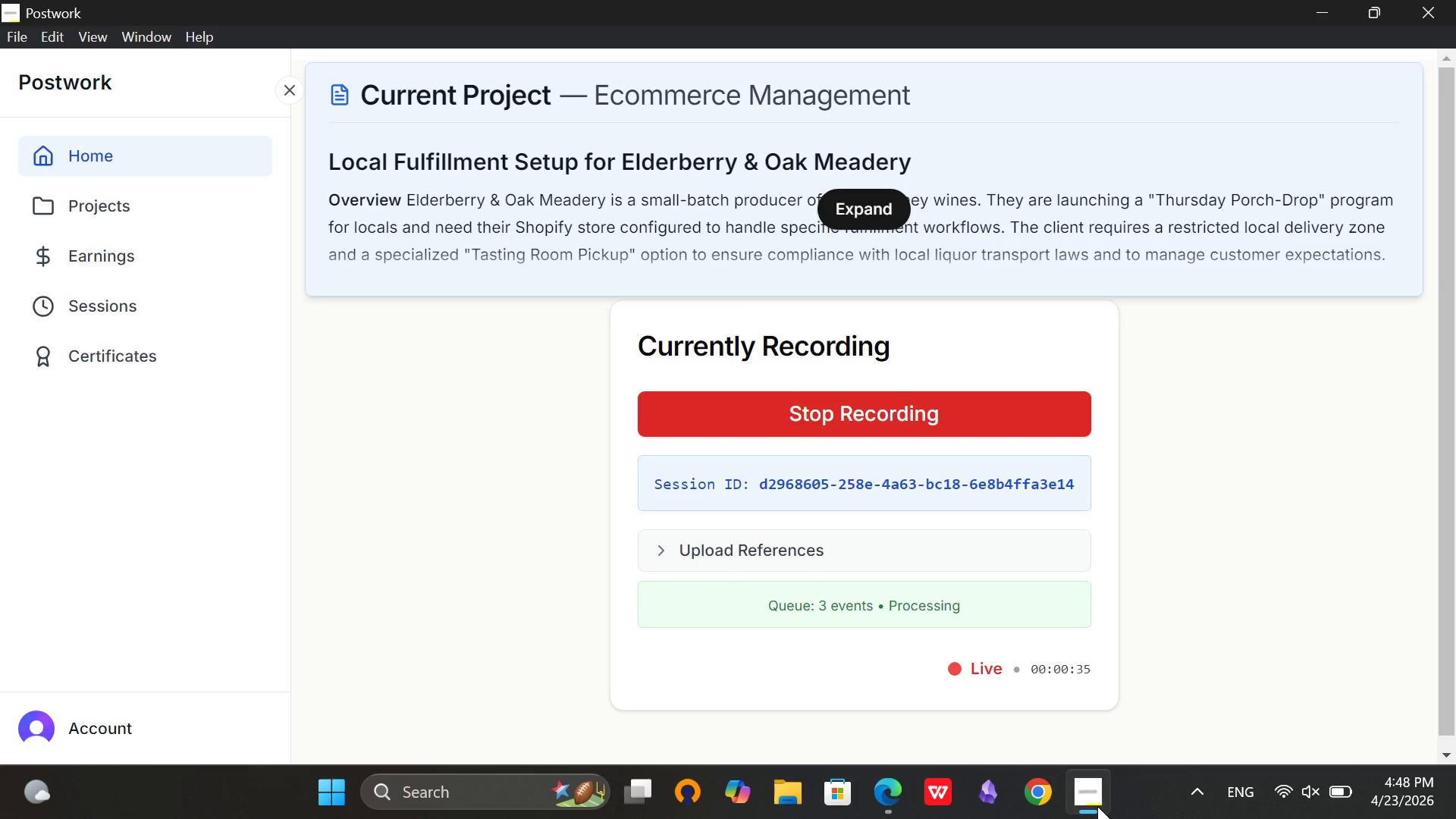 
left_click([1097, 806])
 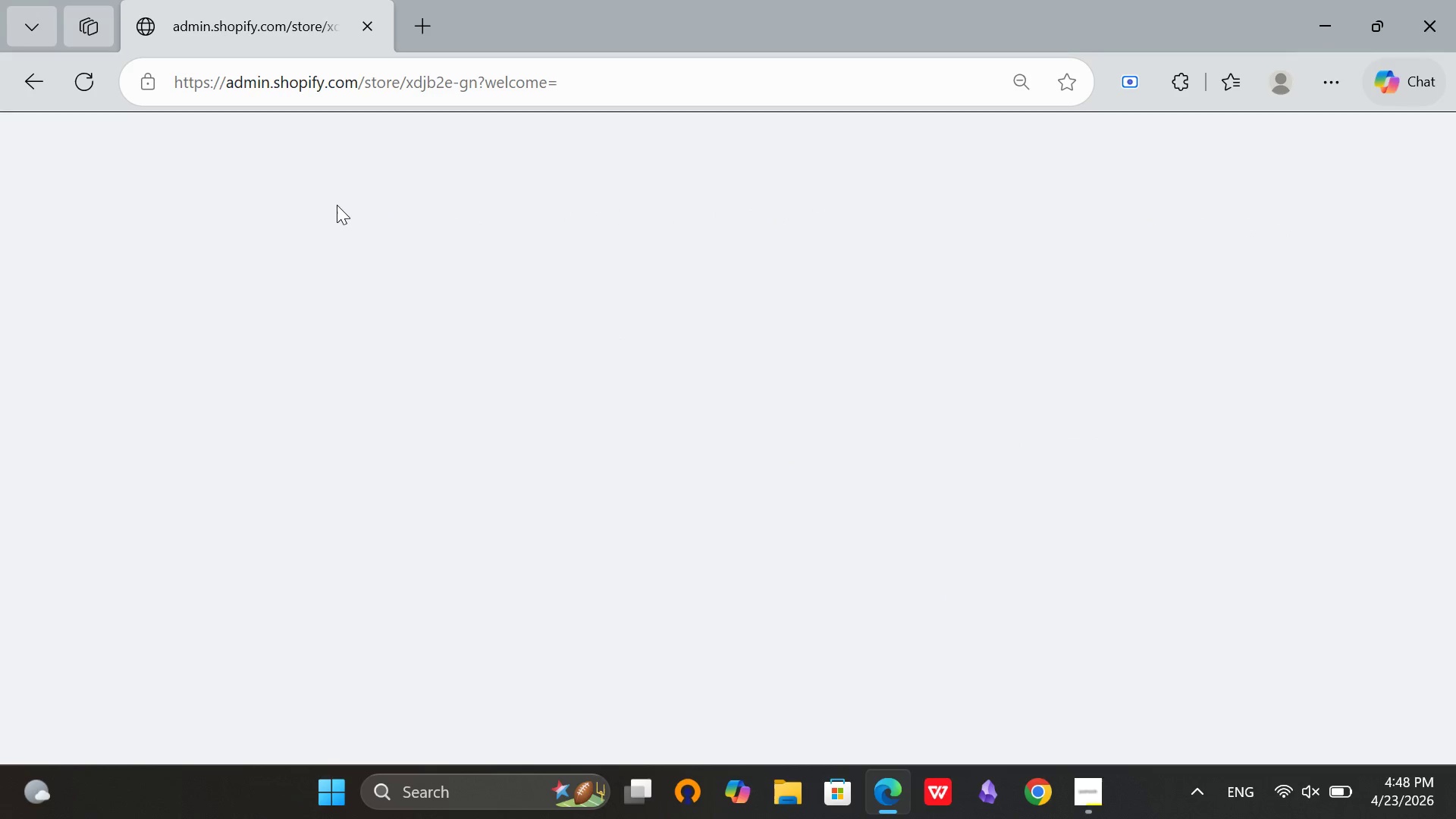 
wait(6.12)
 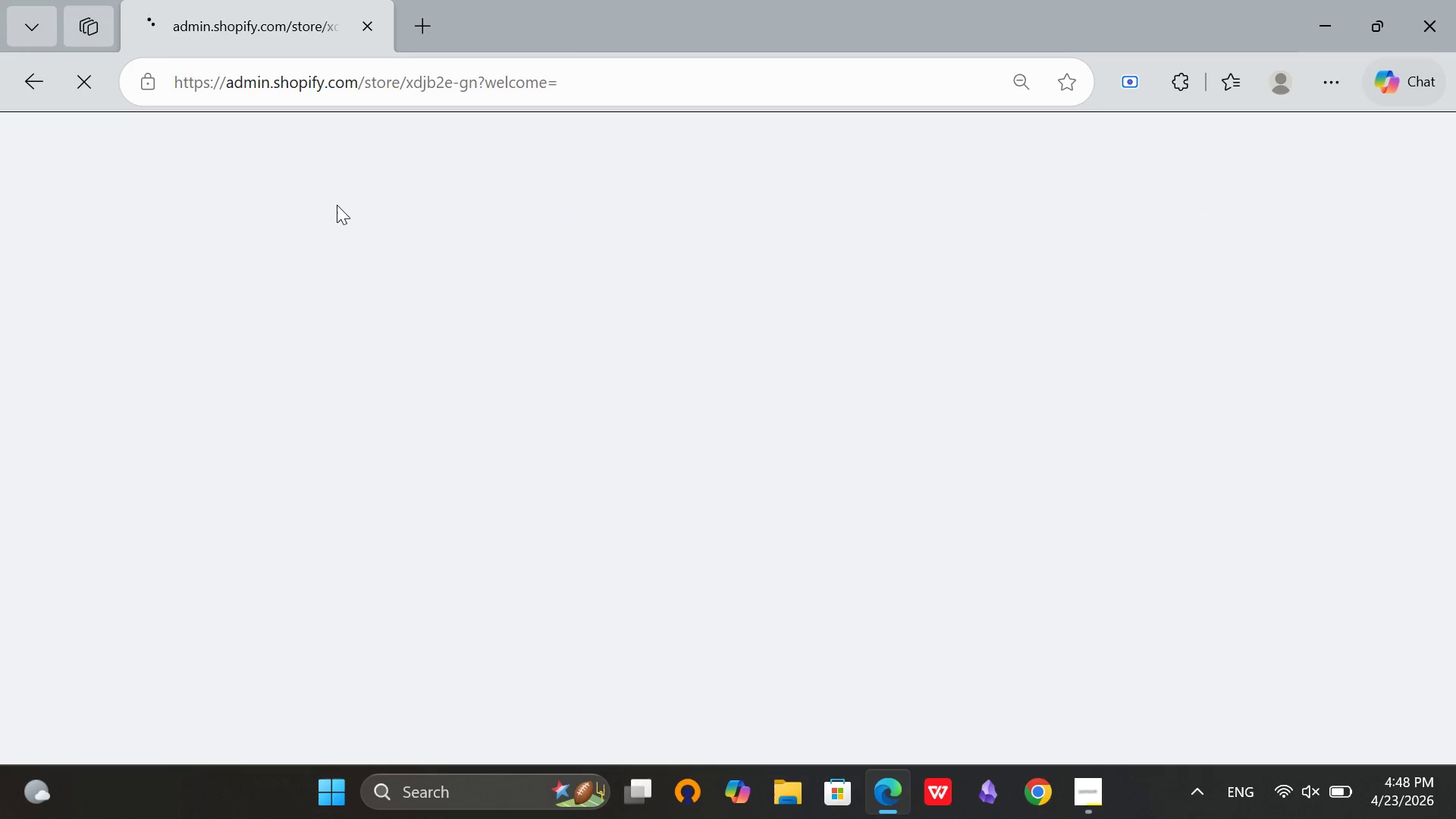 
scroll: coordinate [334, 193], scroll_direction: up, amount: 1.0
 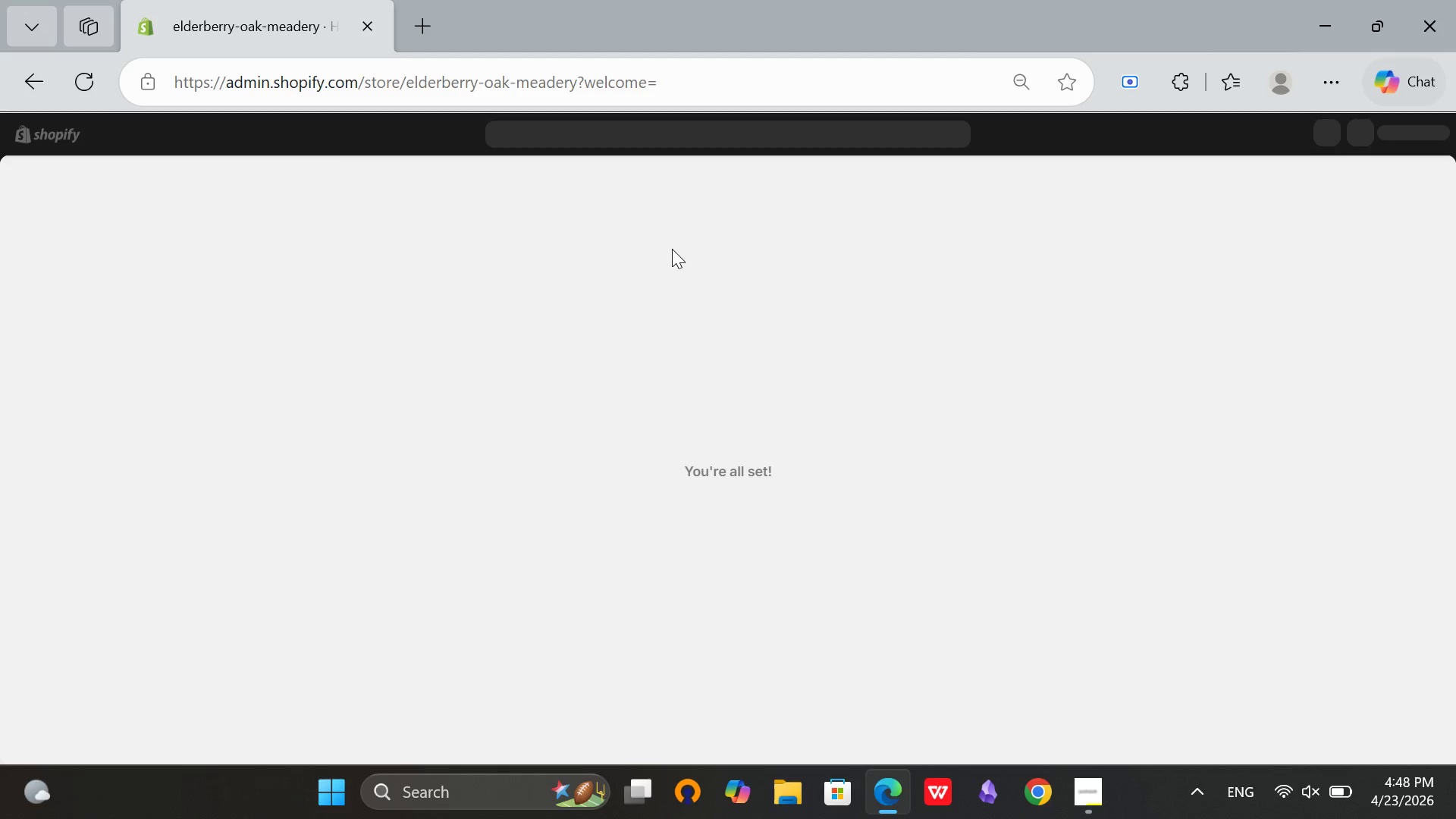 
wait(5.04)
 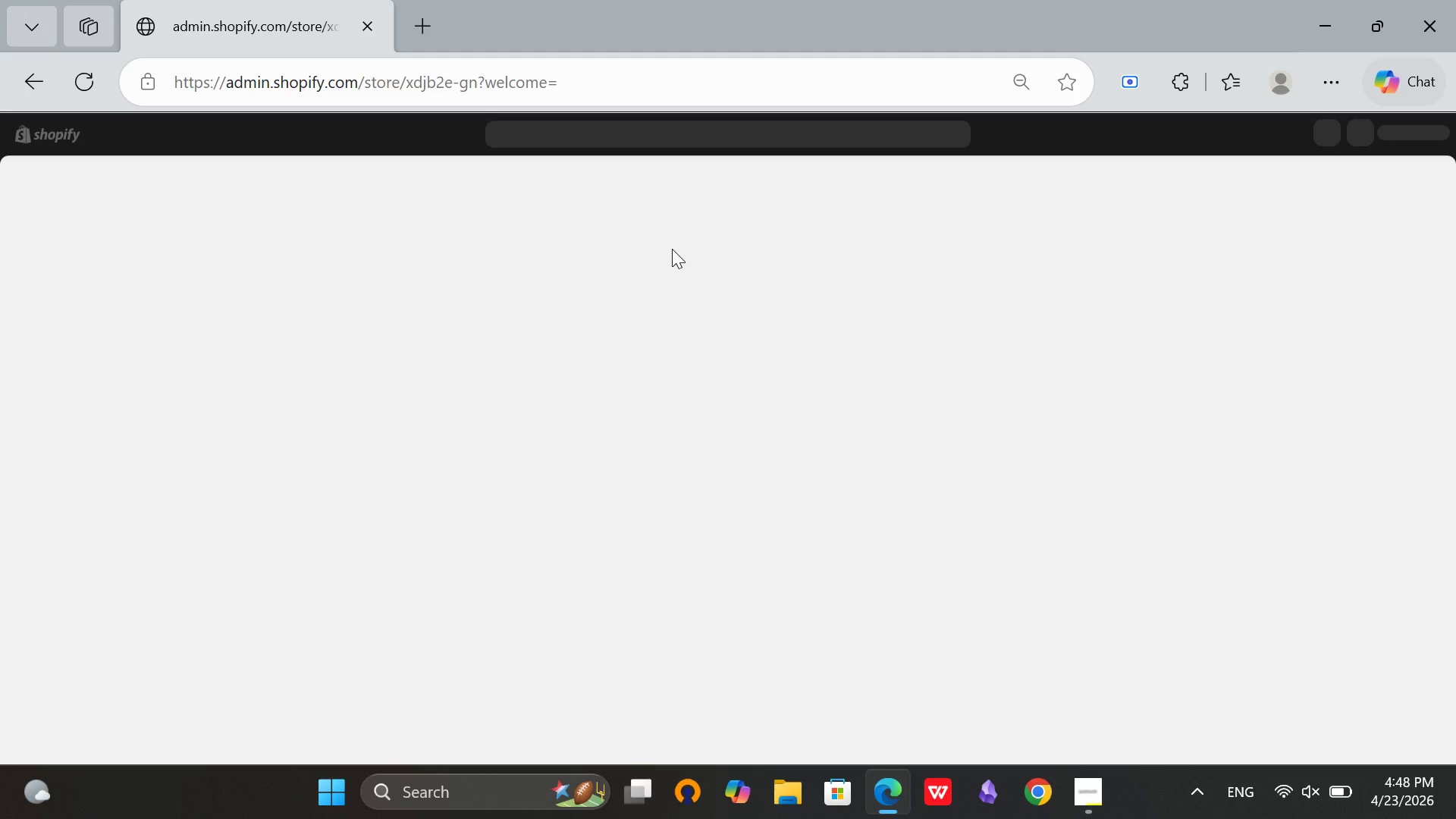 
mouse_move([662, 184])
 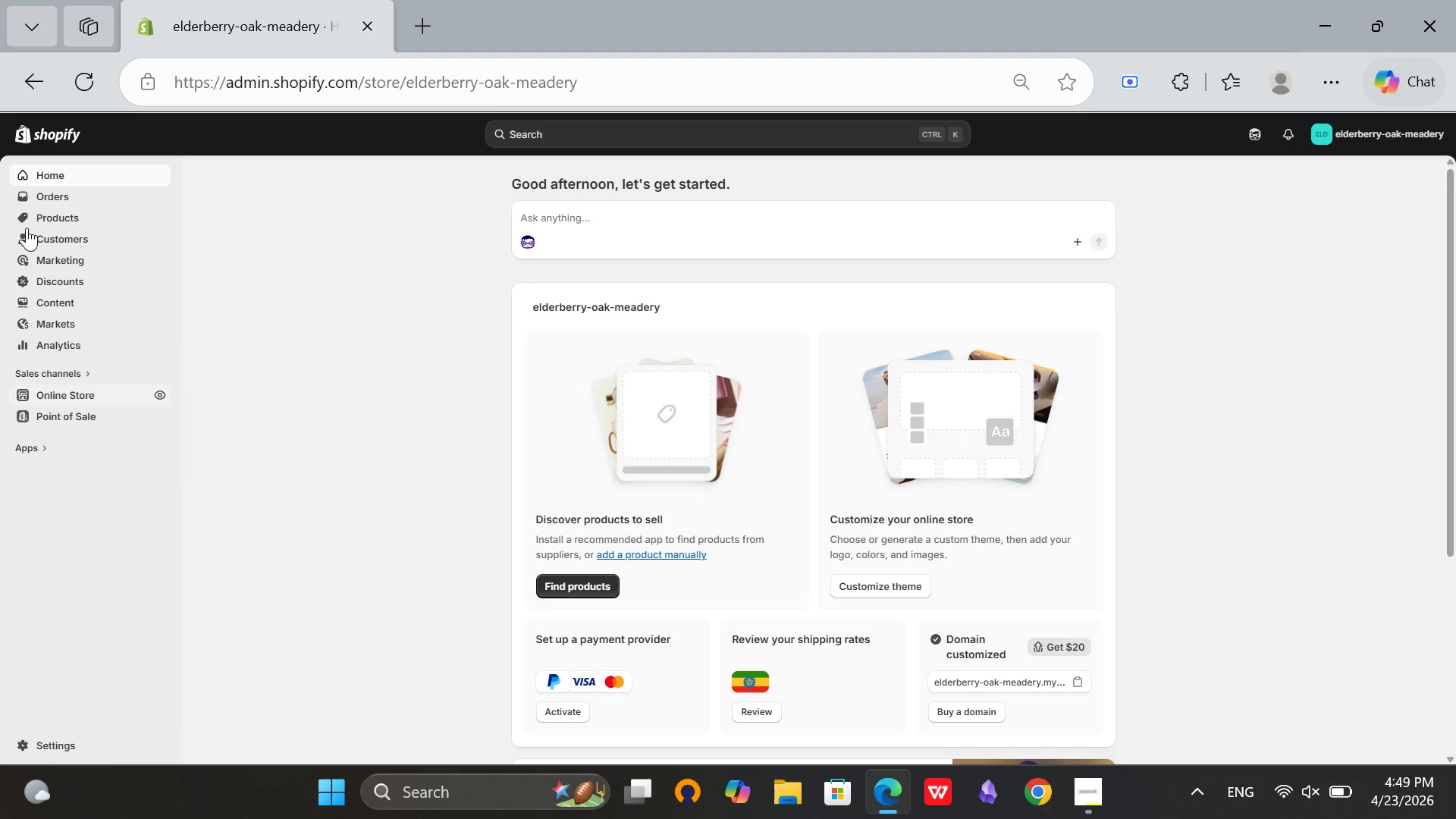 
left_click([31, 219])
 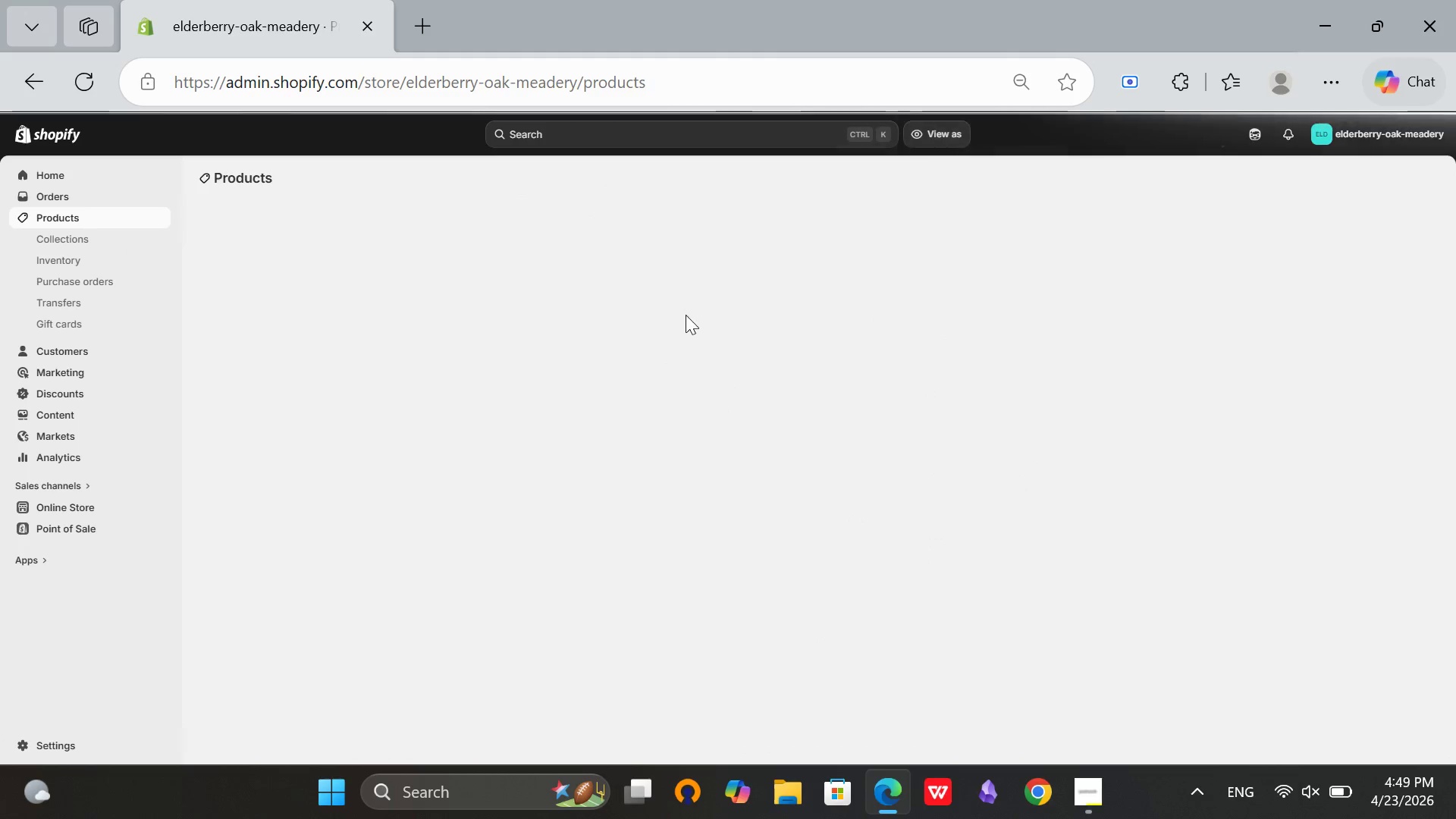 
left_click([482, 354])
 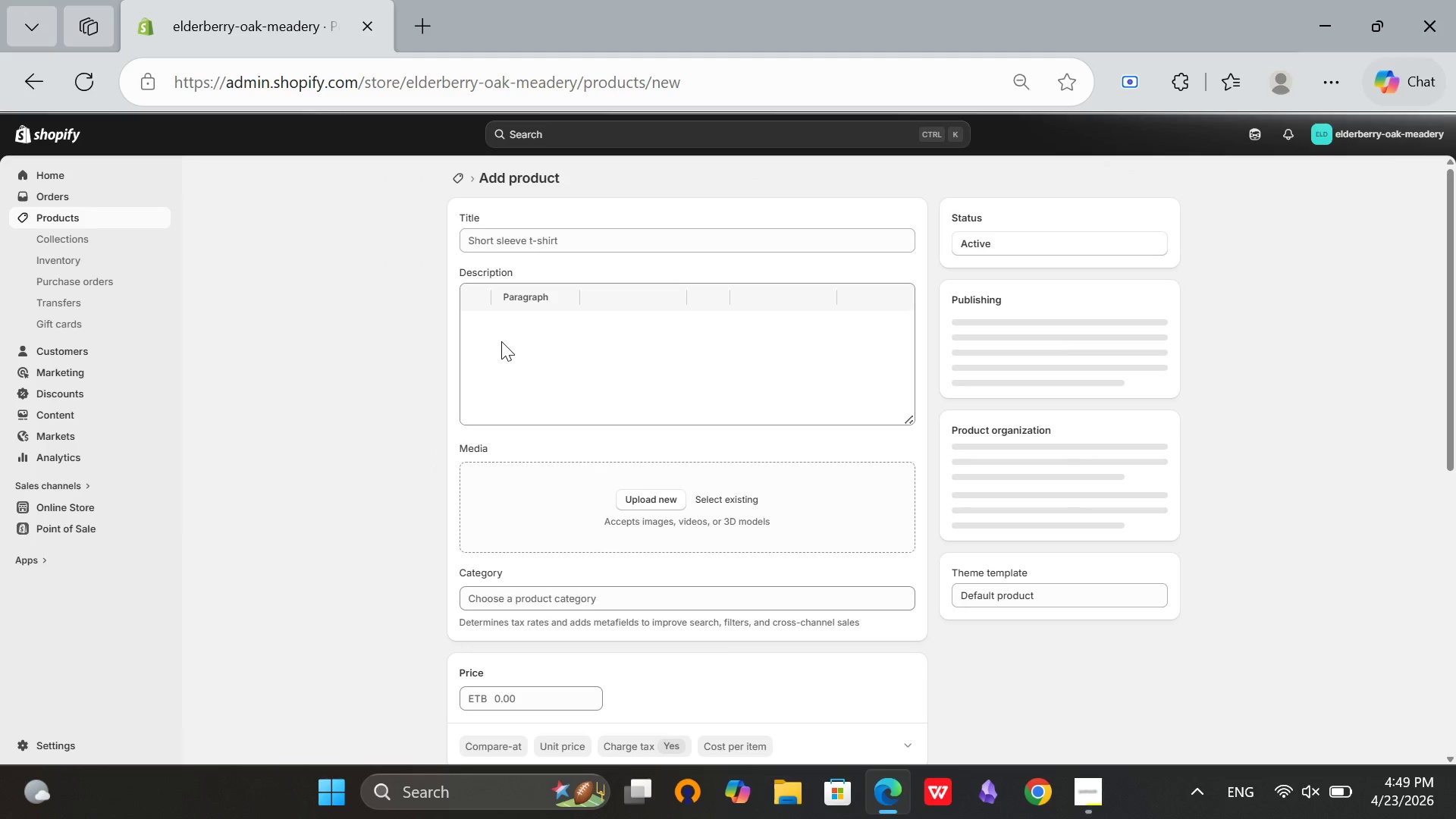 
wait(5.28)
 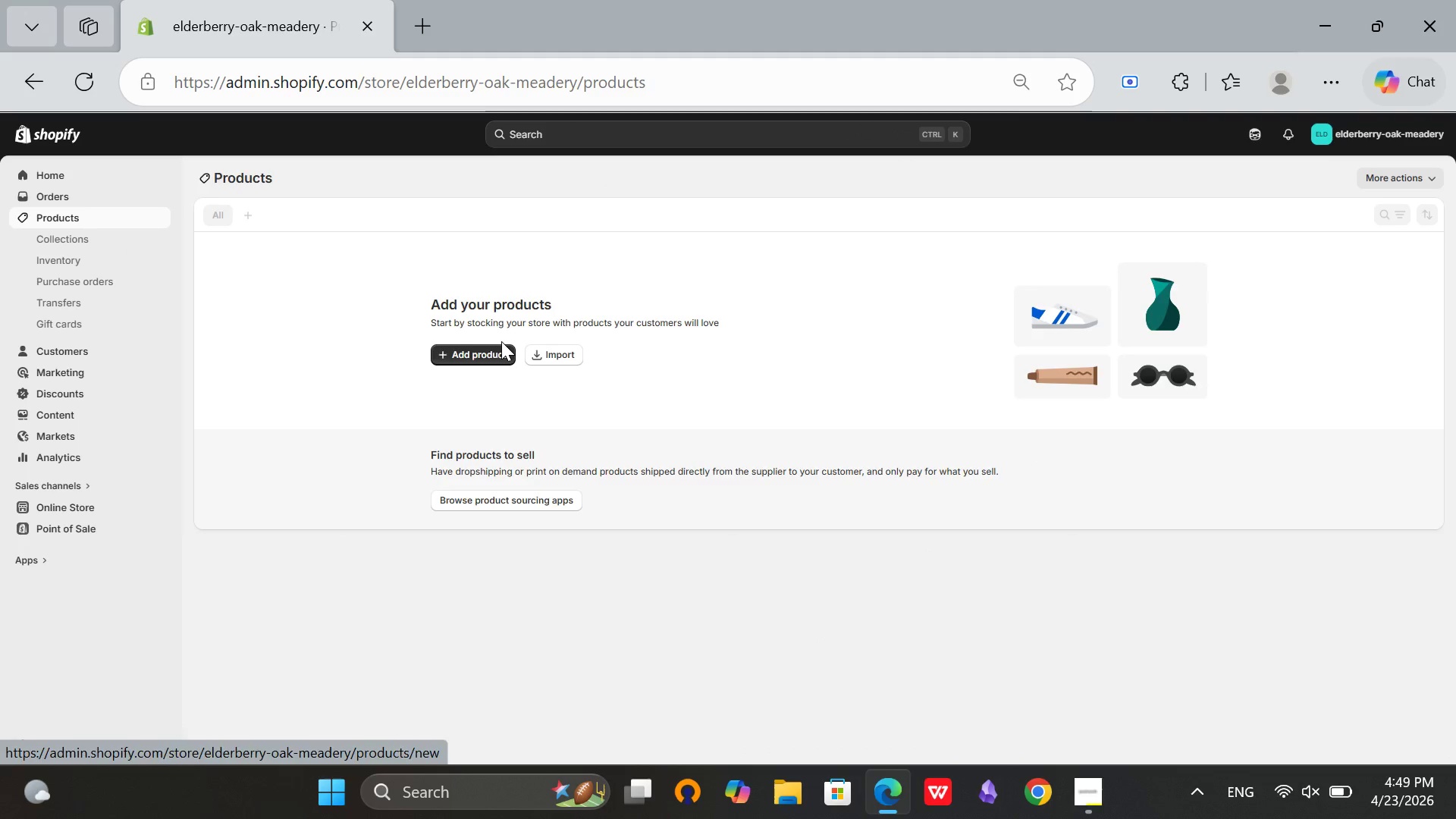 
left_click([566, 249])
 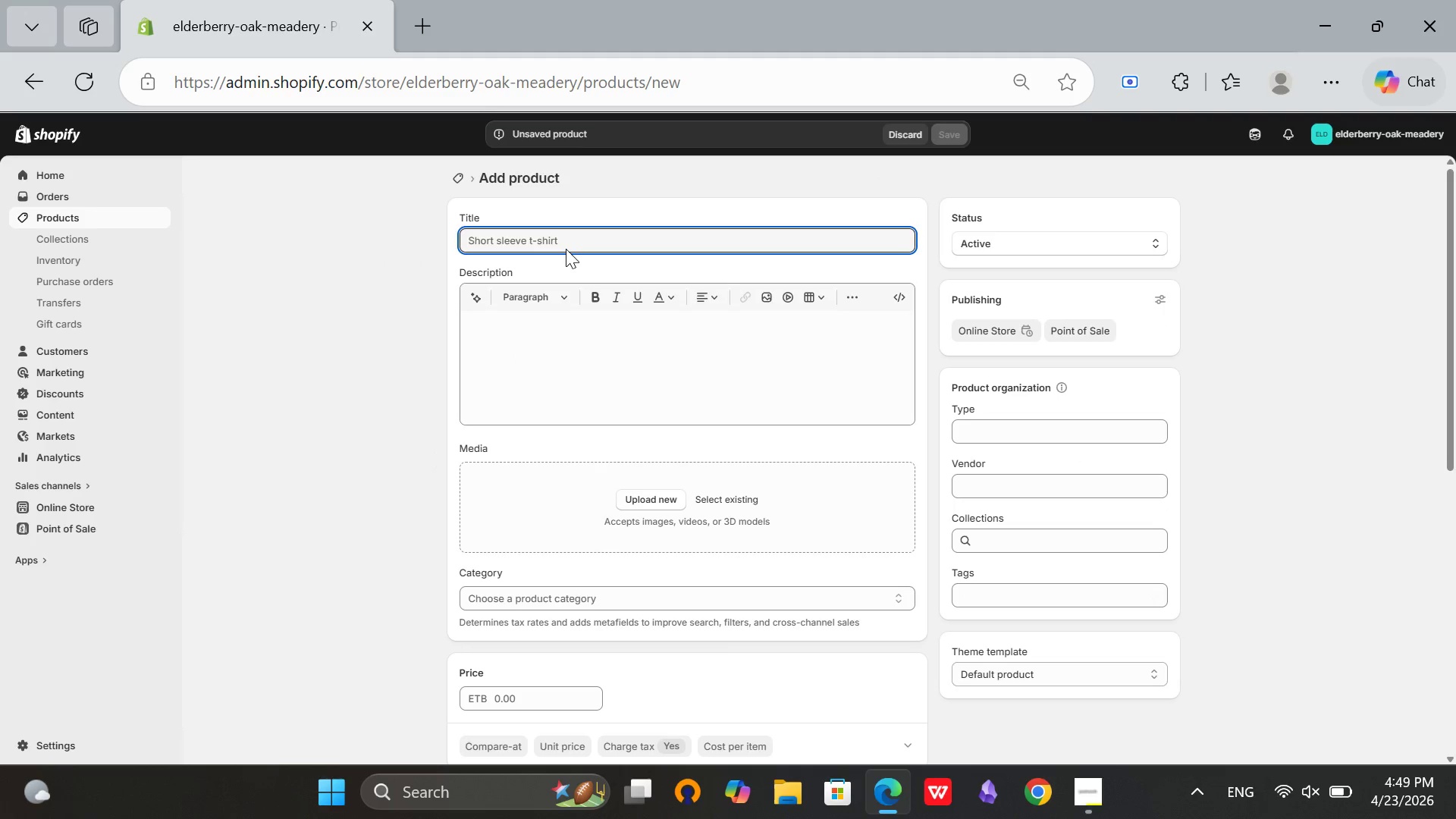 
type(Traditional Dry Mead - Artisan Honey Wine)
 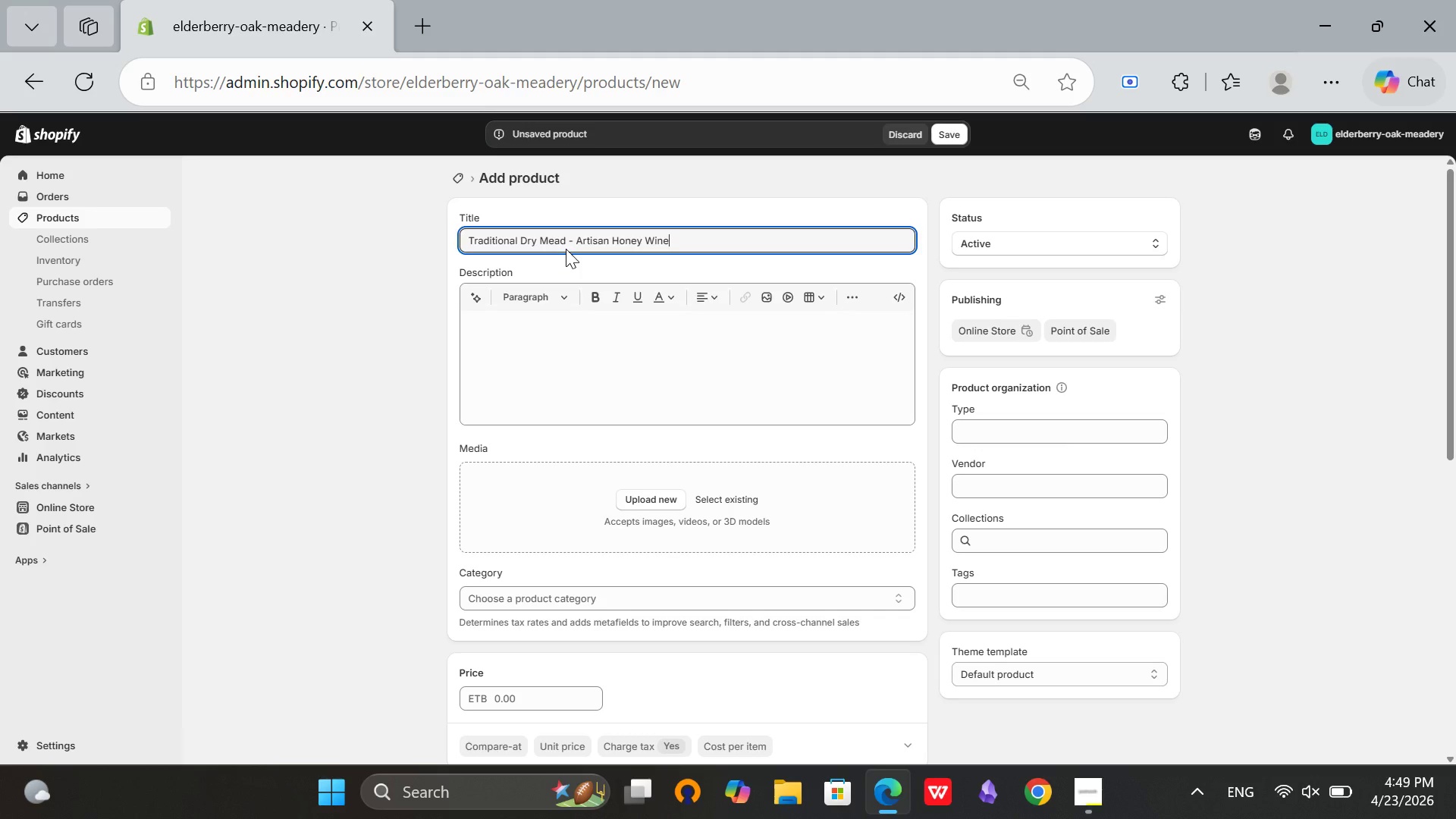 
scroll: coordinate [570, 244], scroll_direction: down, amount: 4.0
 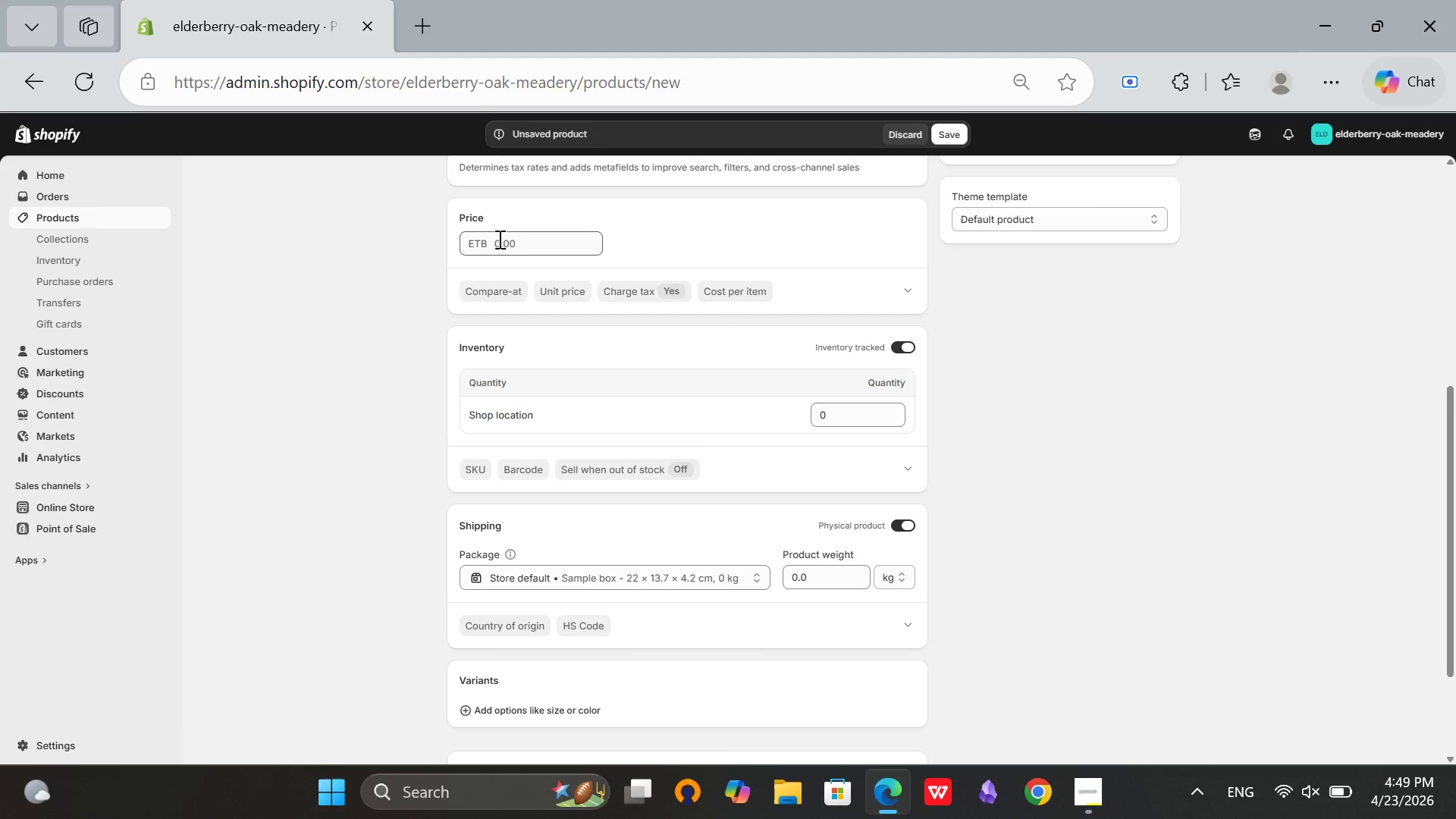 
left_click([491, 240])
 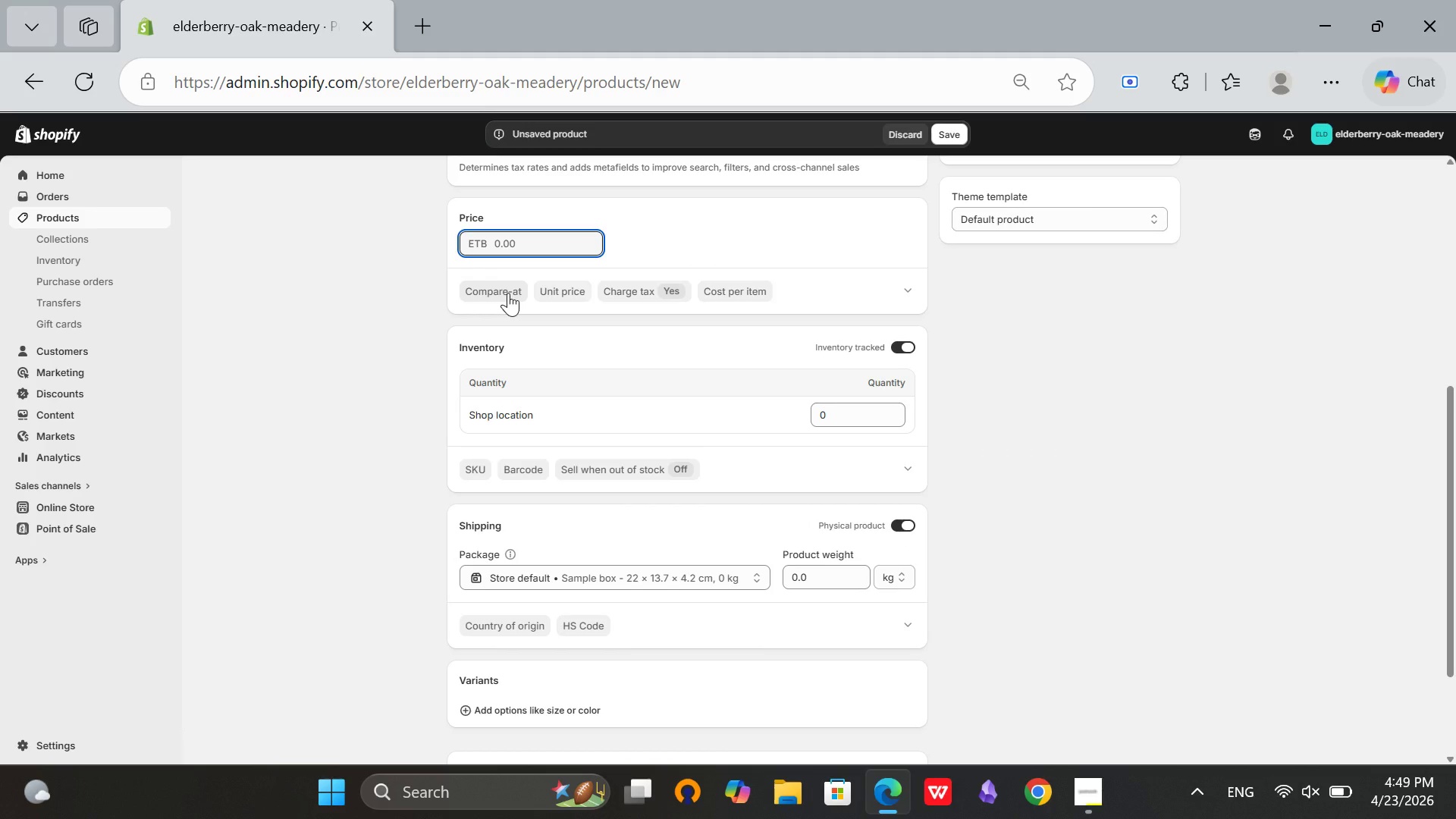 
type(25)
 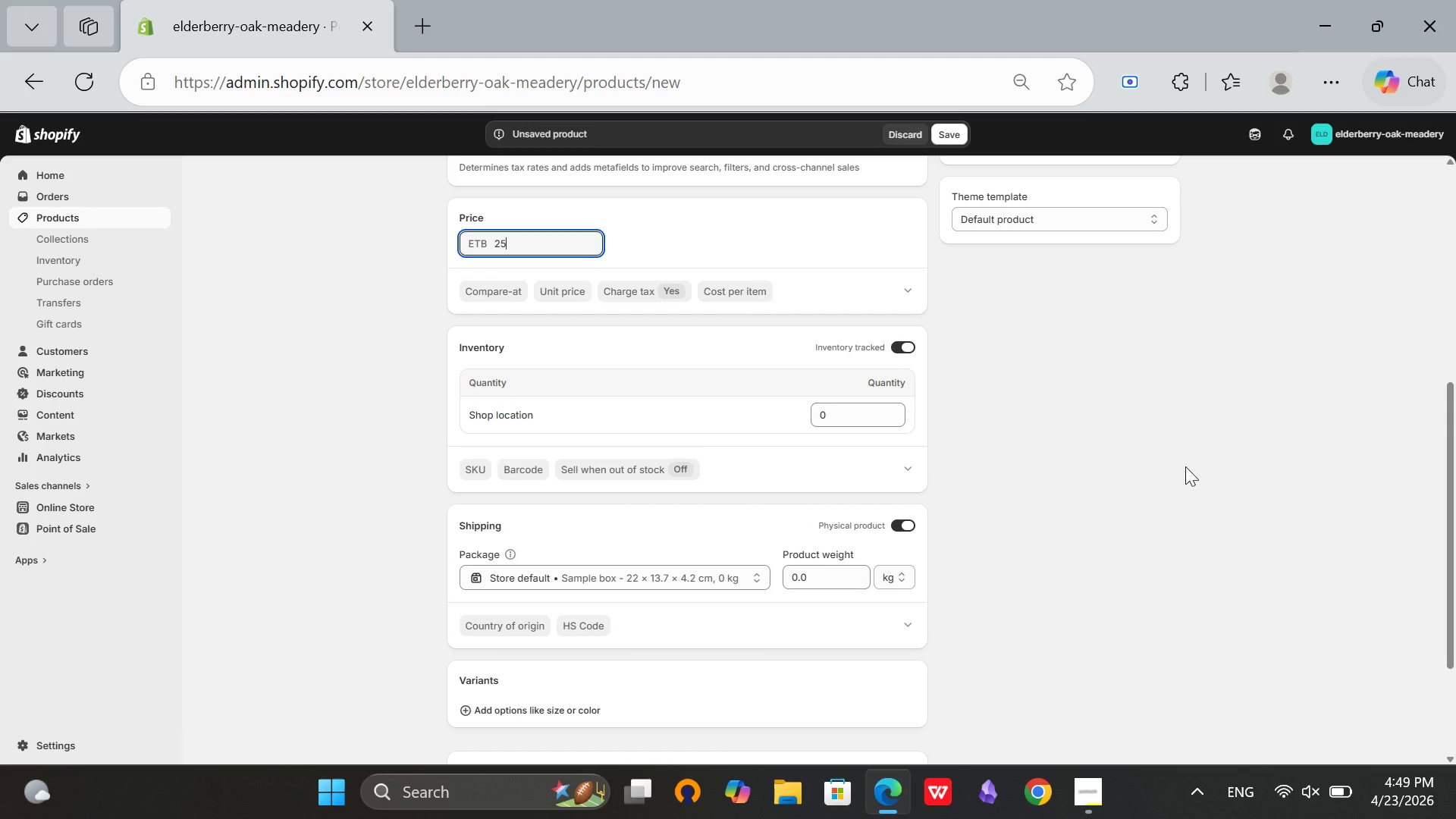 
left_click([1185, 466])
 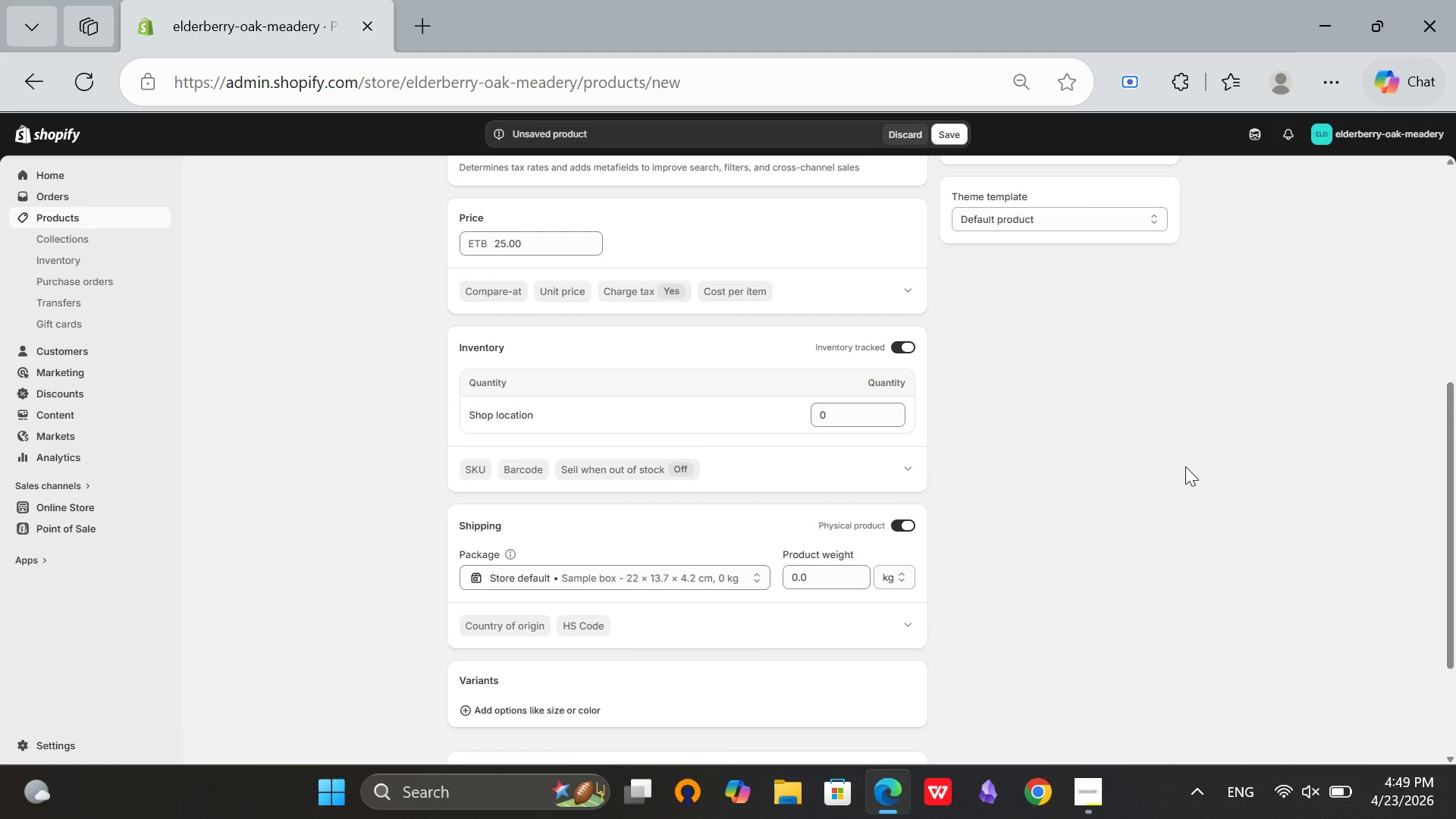 
scroll: coordinate [1185, 466], scroll_direction: up, amount: 7.0
 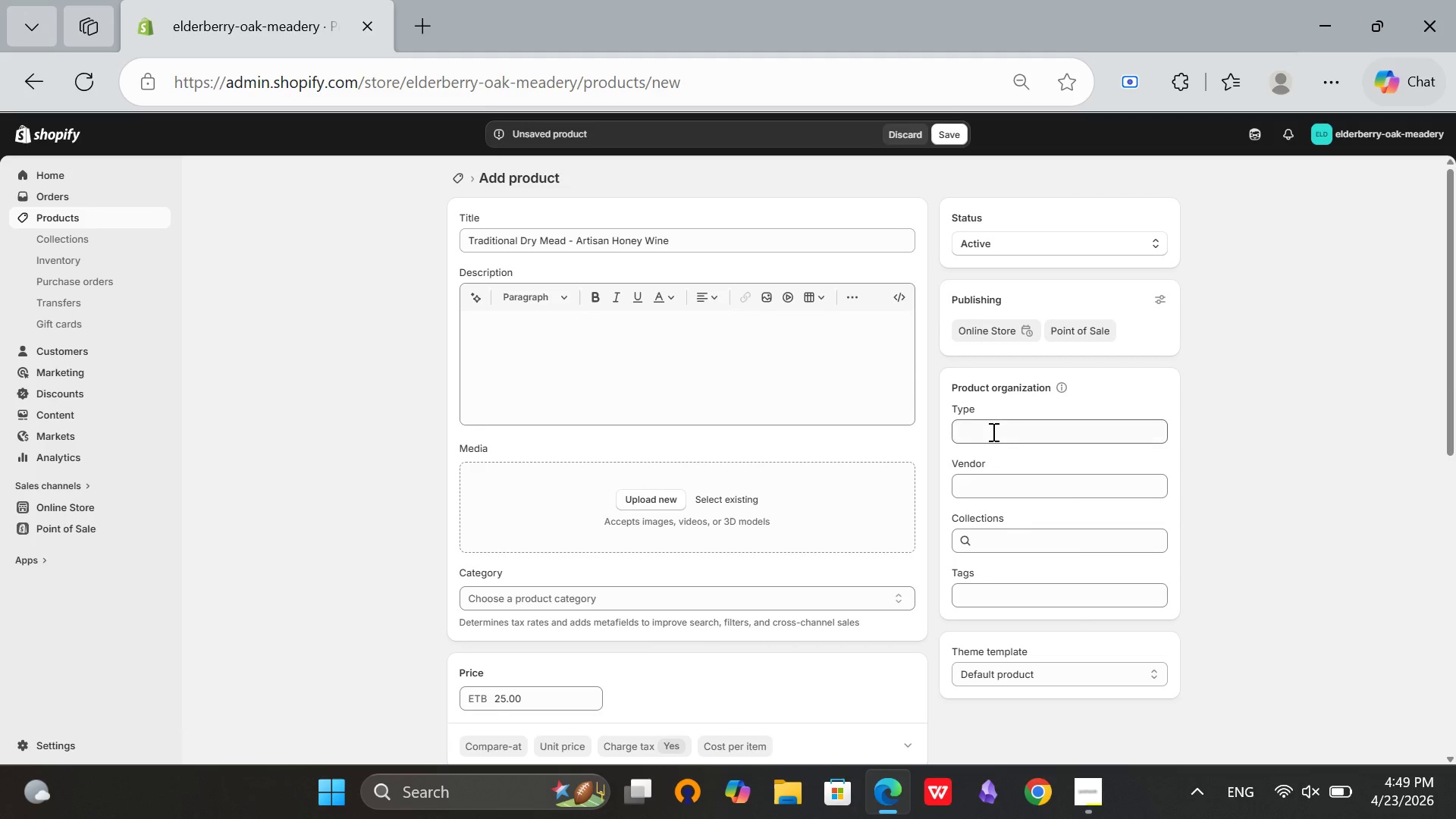 
left_click([992, 431])
 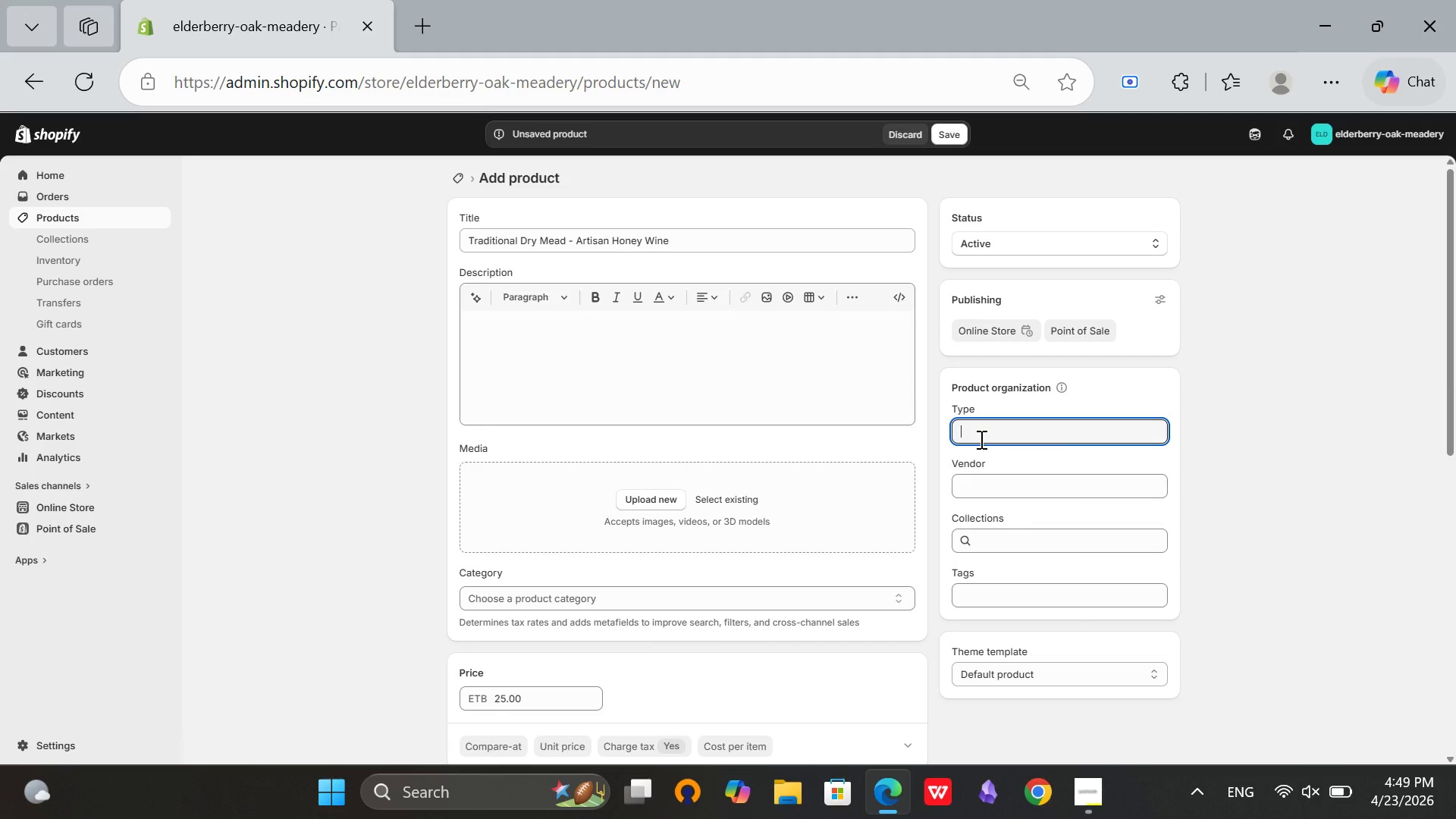 
type(Mead)
 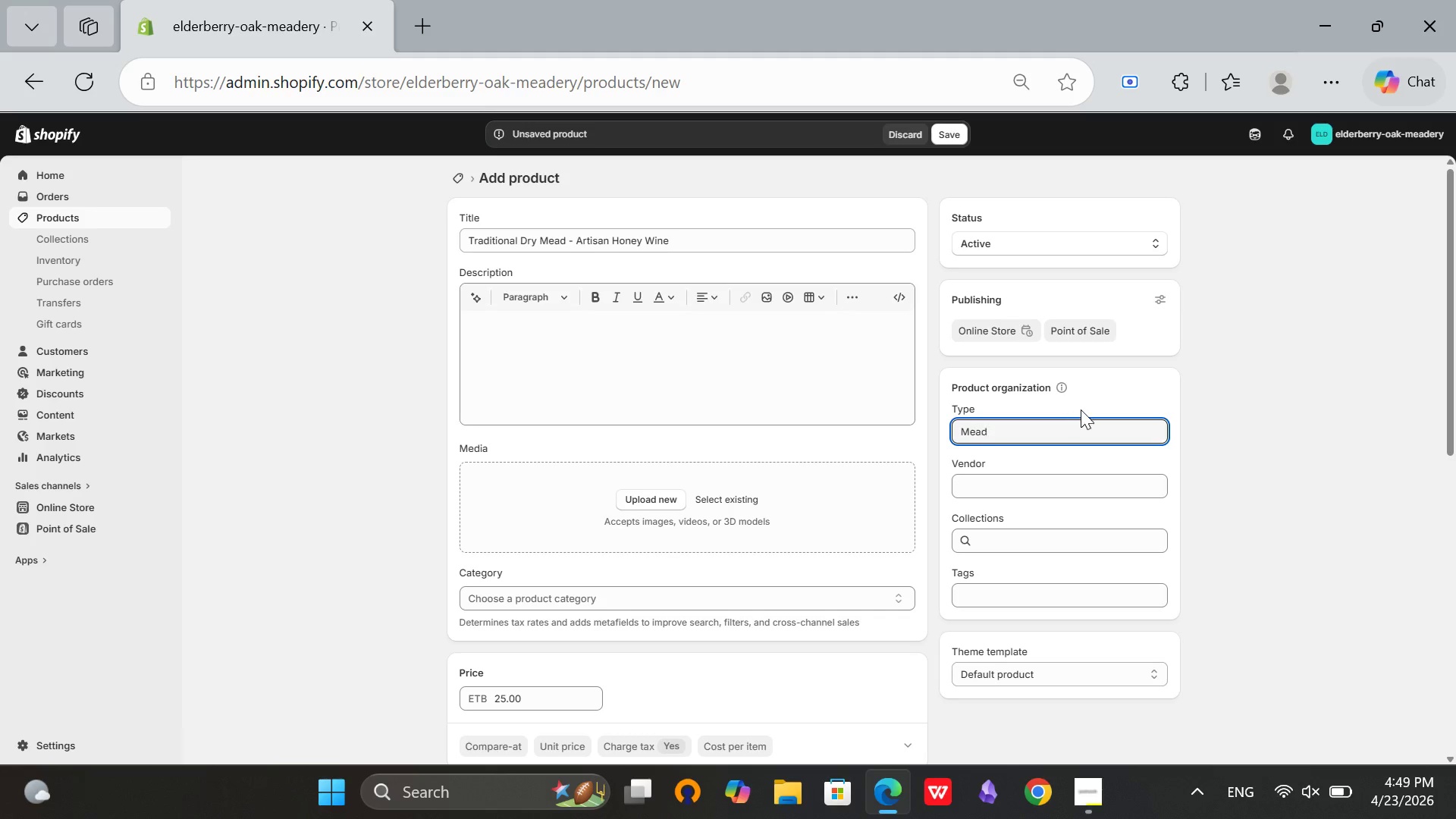 
left_click([1228, 360])
 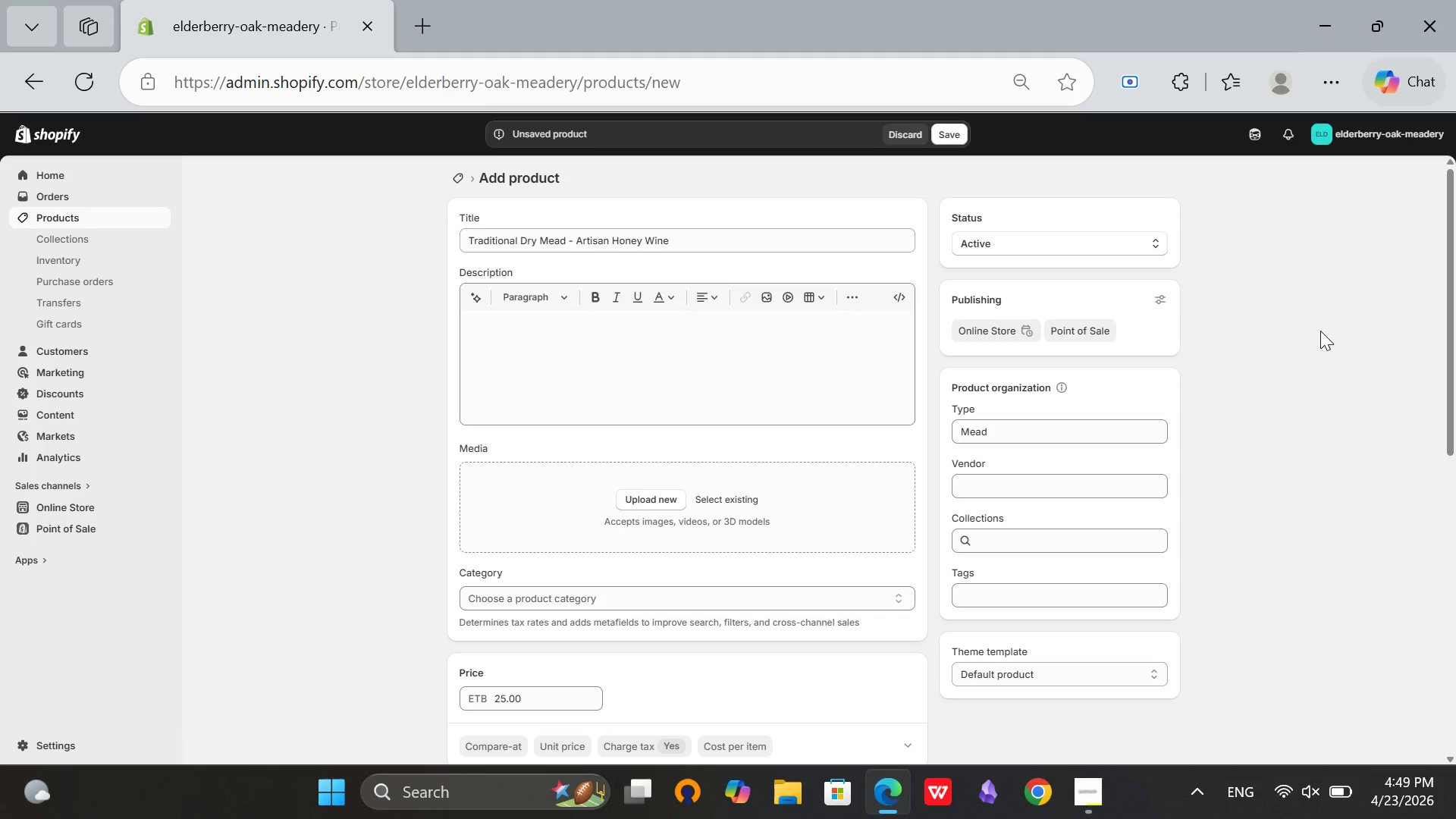 
wait(15.09)
 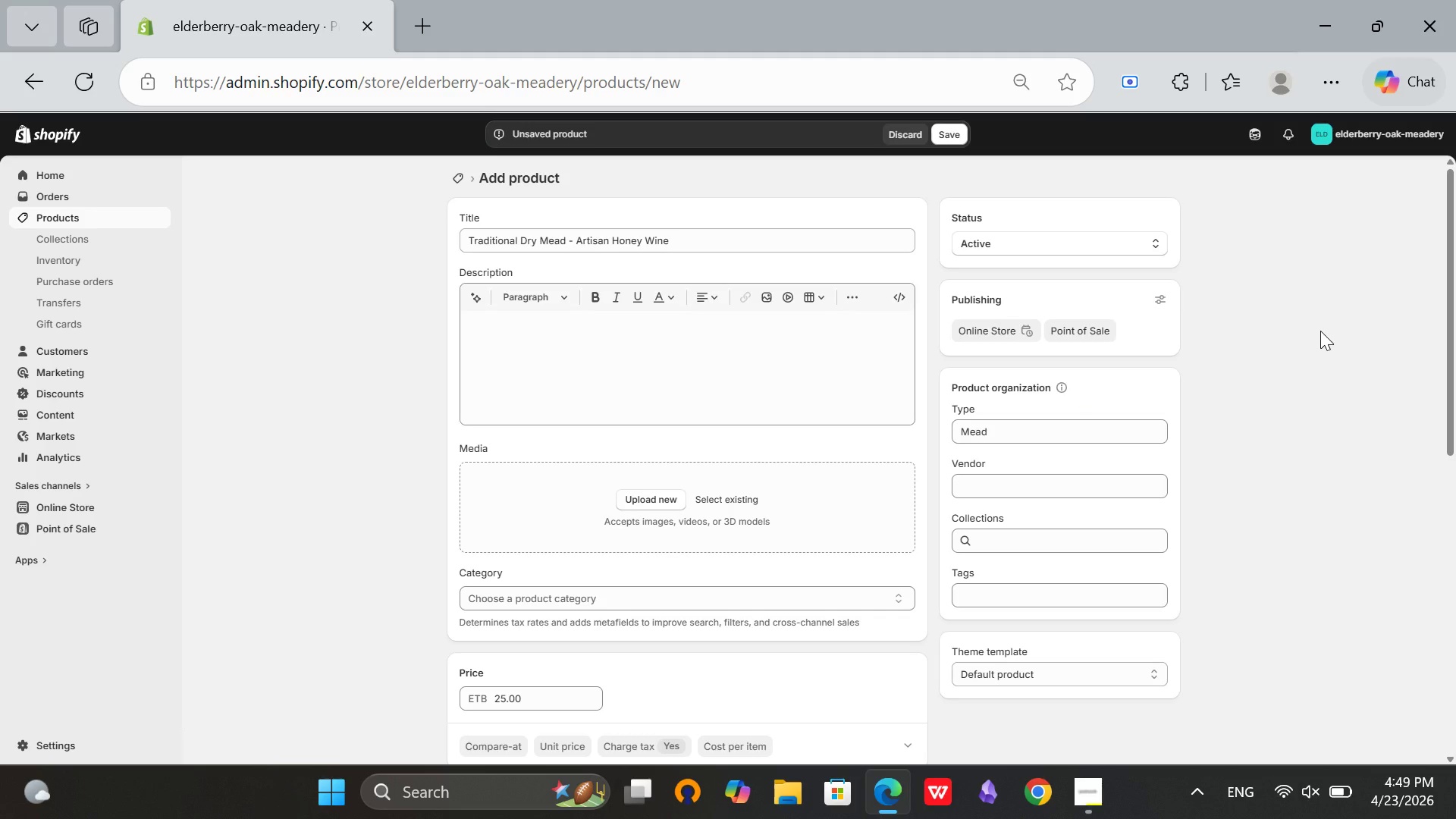 
scroll: coordinate [1106, 313], scroll_direction: up, amount: 4.0
 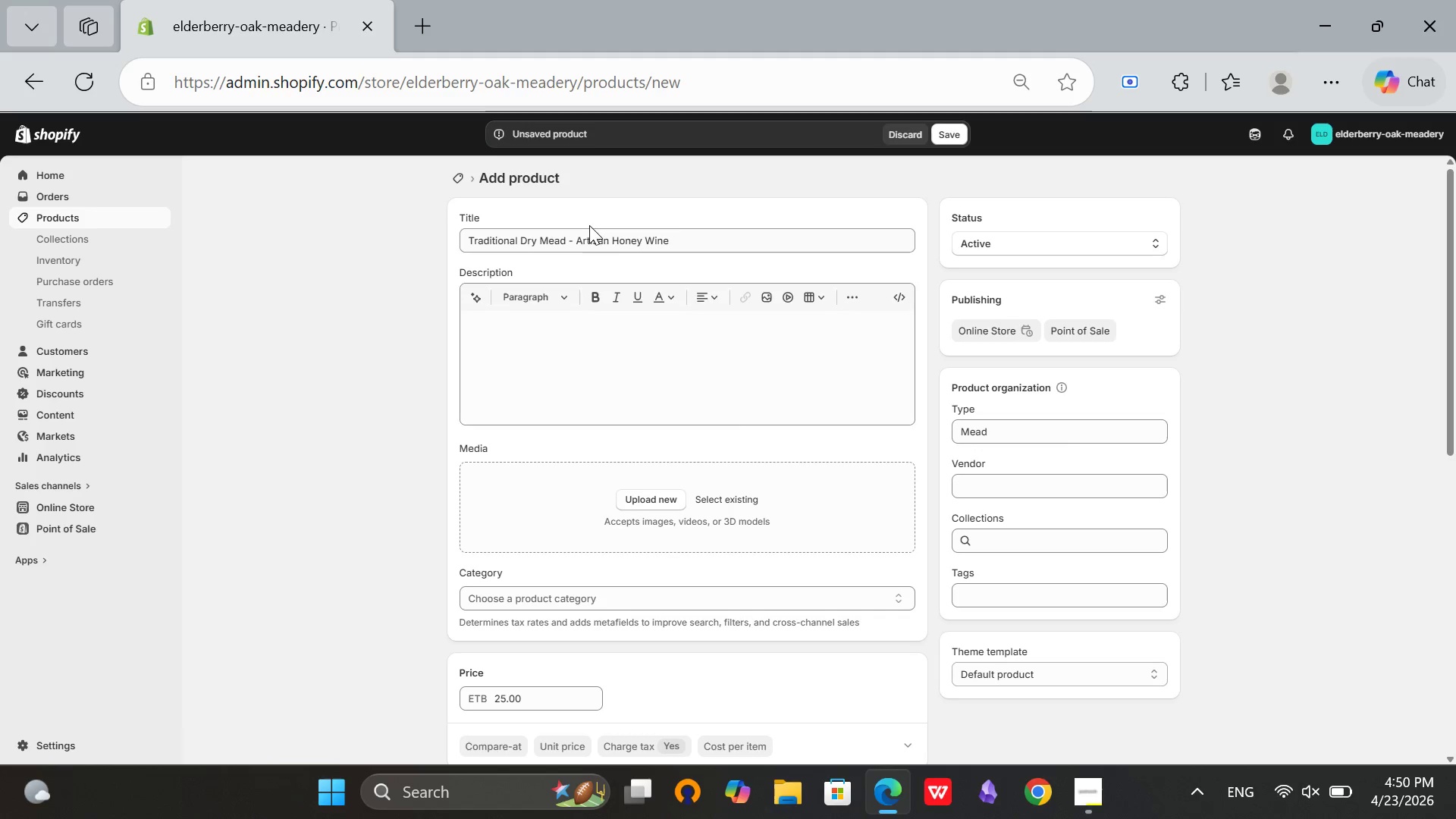 
wait(5.12)
 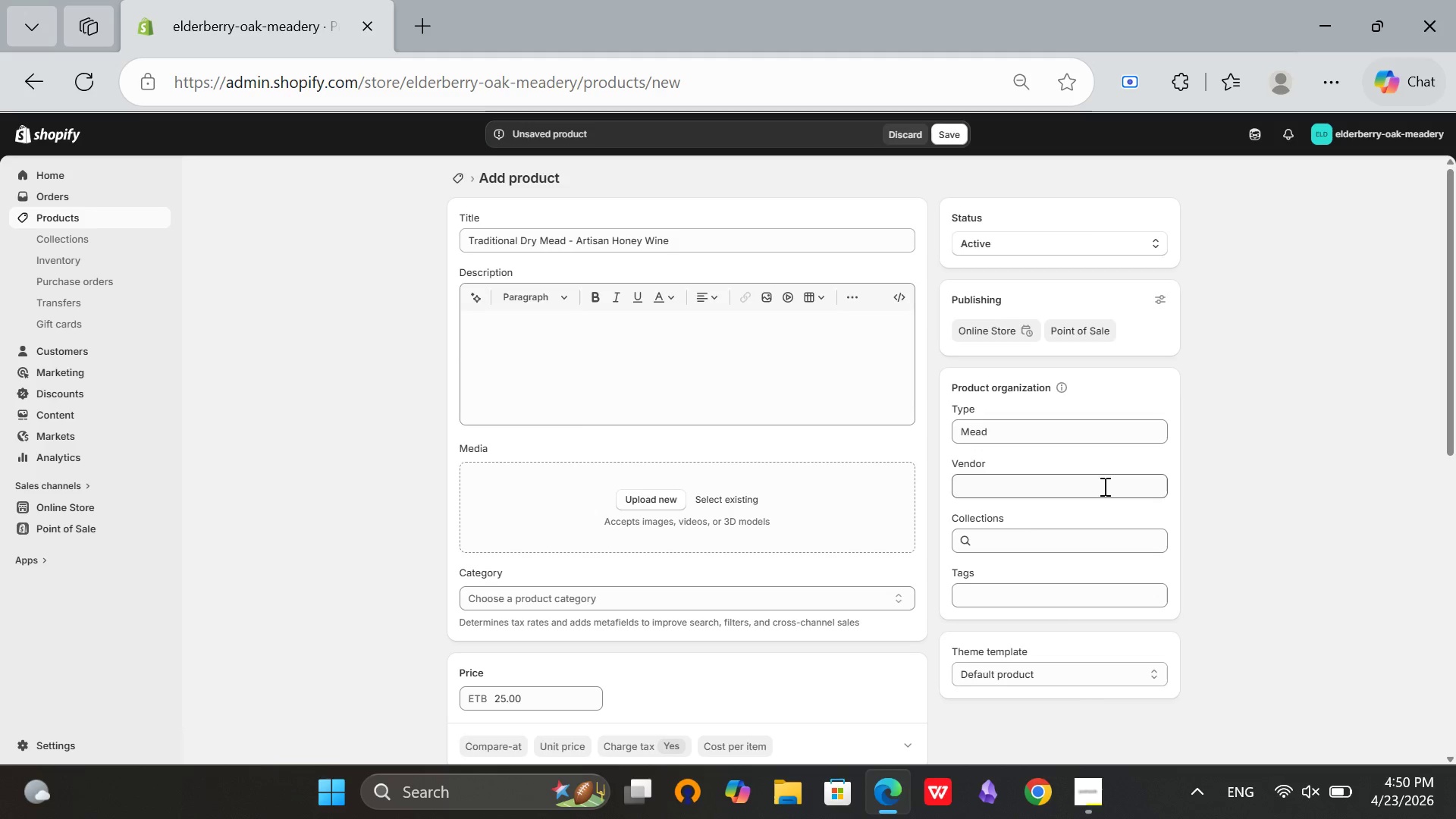 
scroll: coordinate [1008, 302], scroll_direction: down, amount: 2.0
 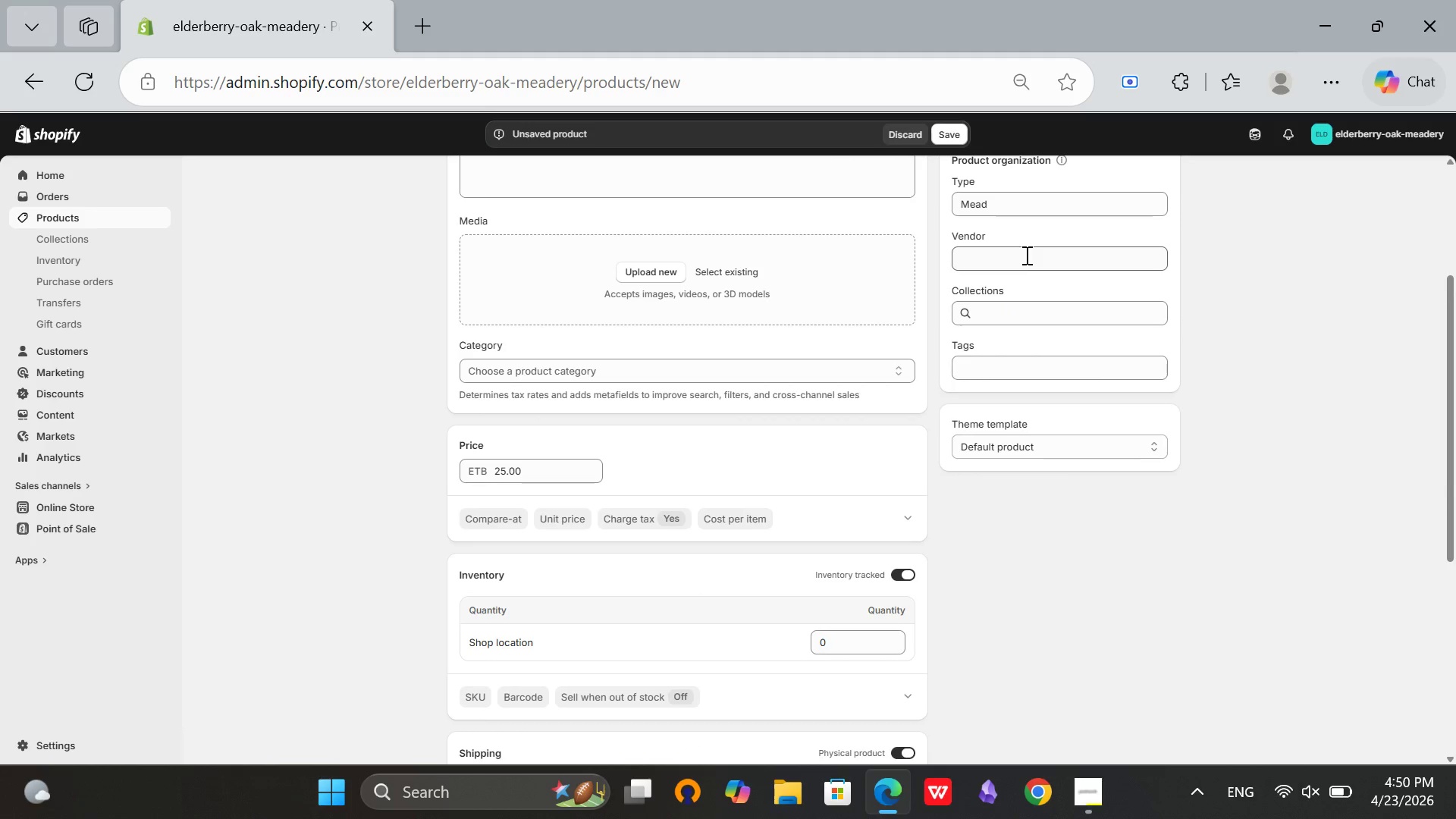 
left_click([1025, 255])
 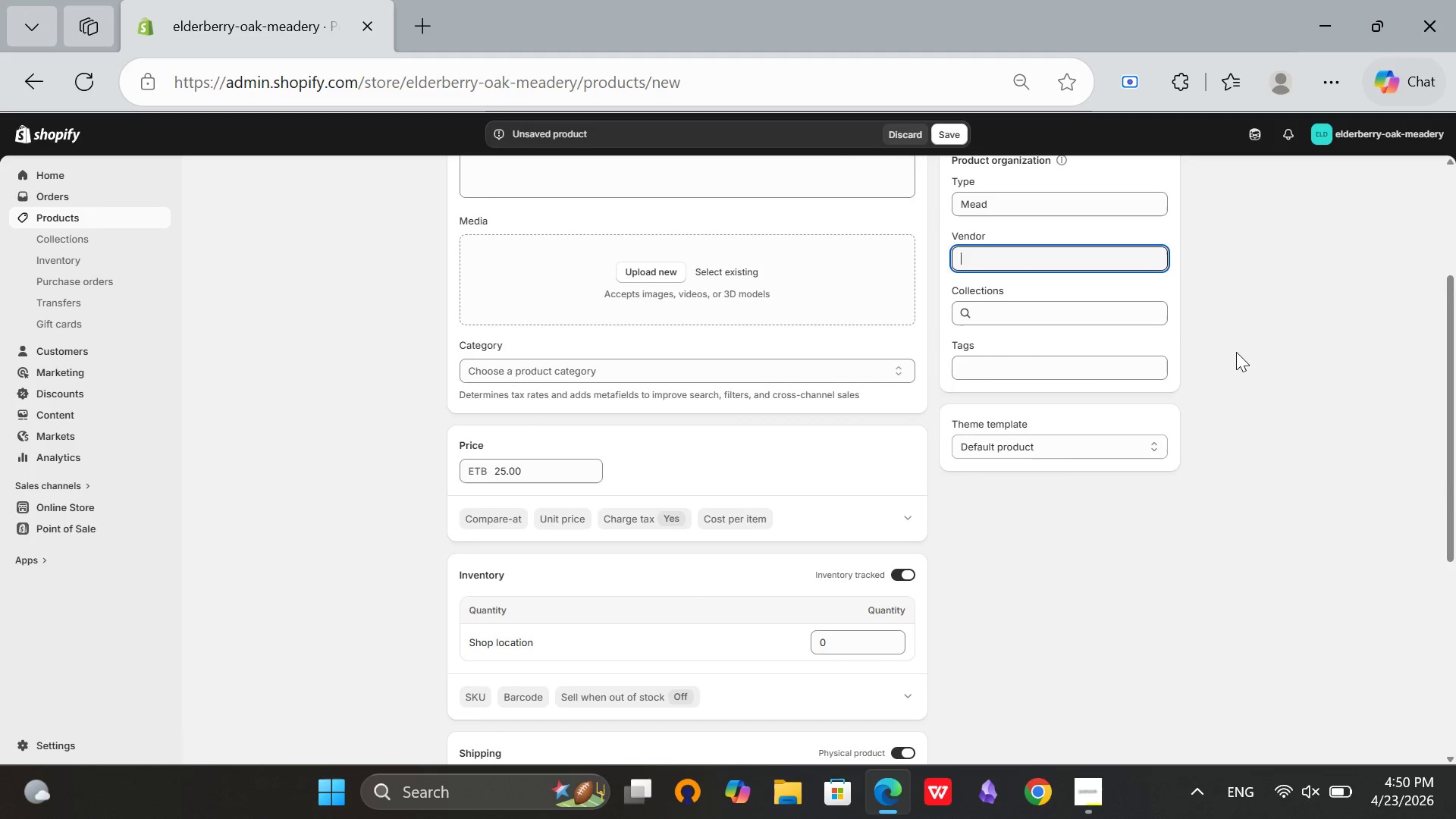 
left_click([1235, 352])
 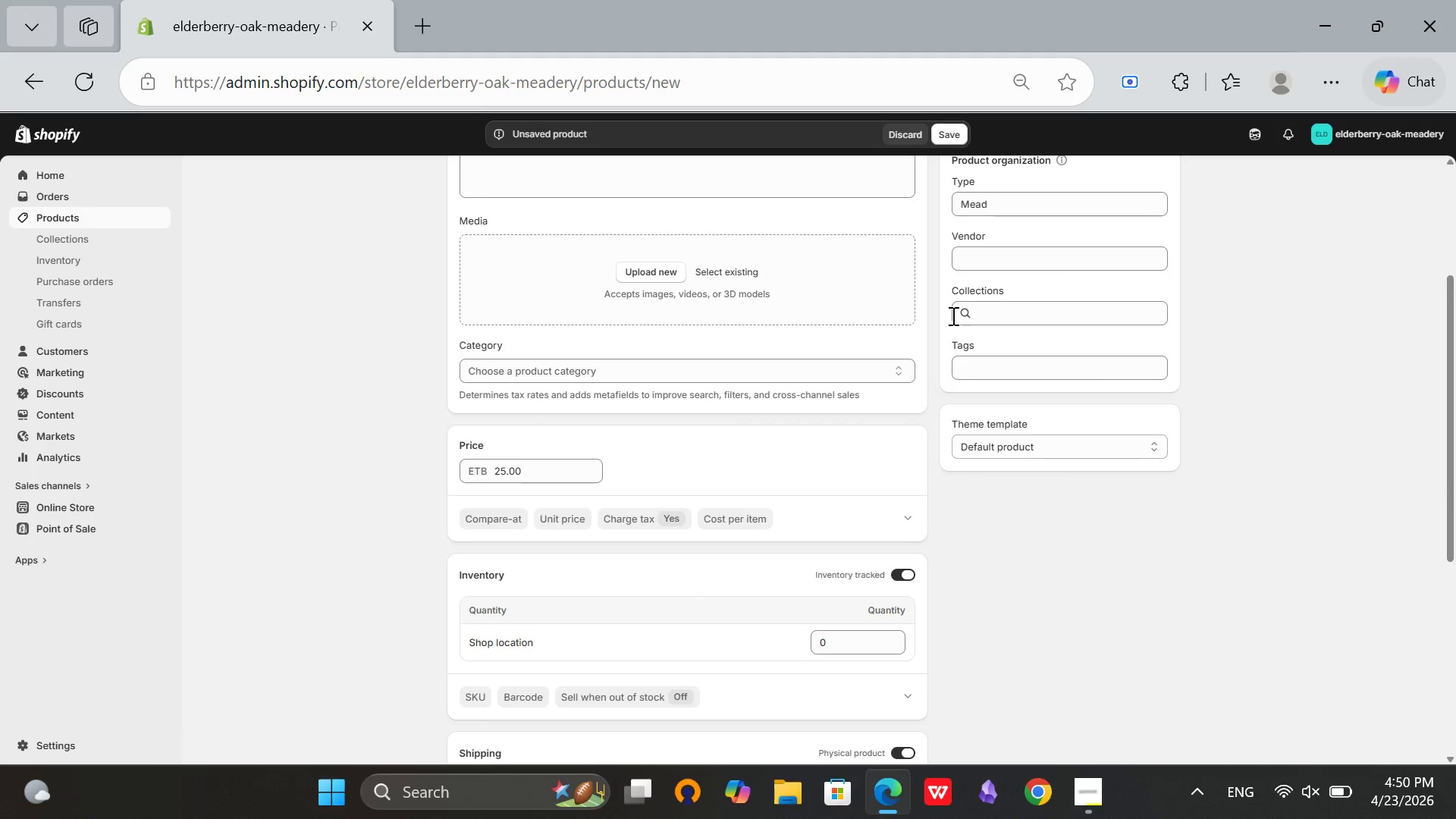 
left_click([996, 371])
 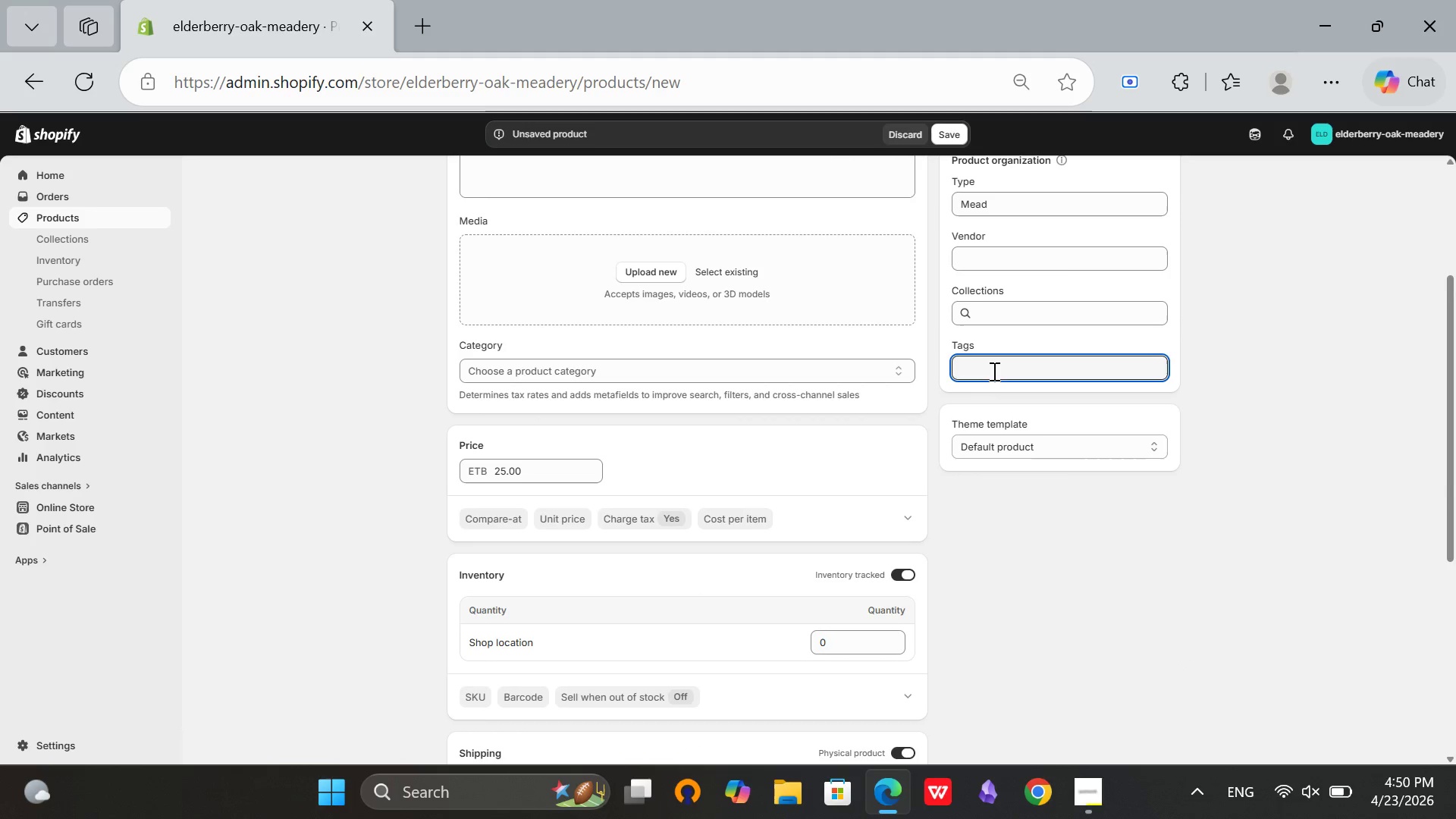 
type(mead)
 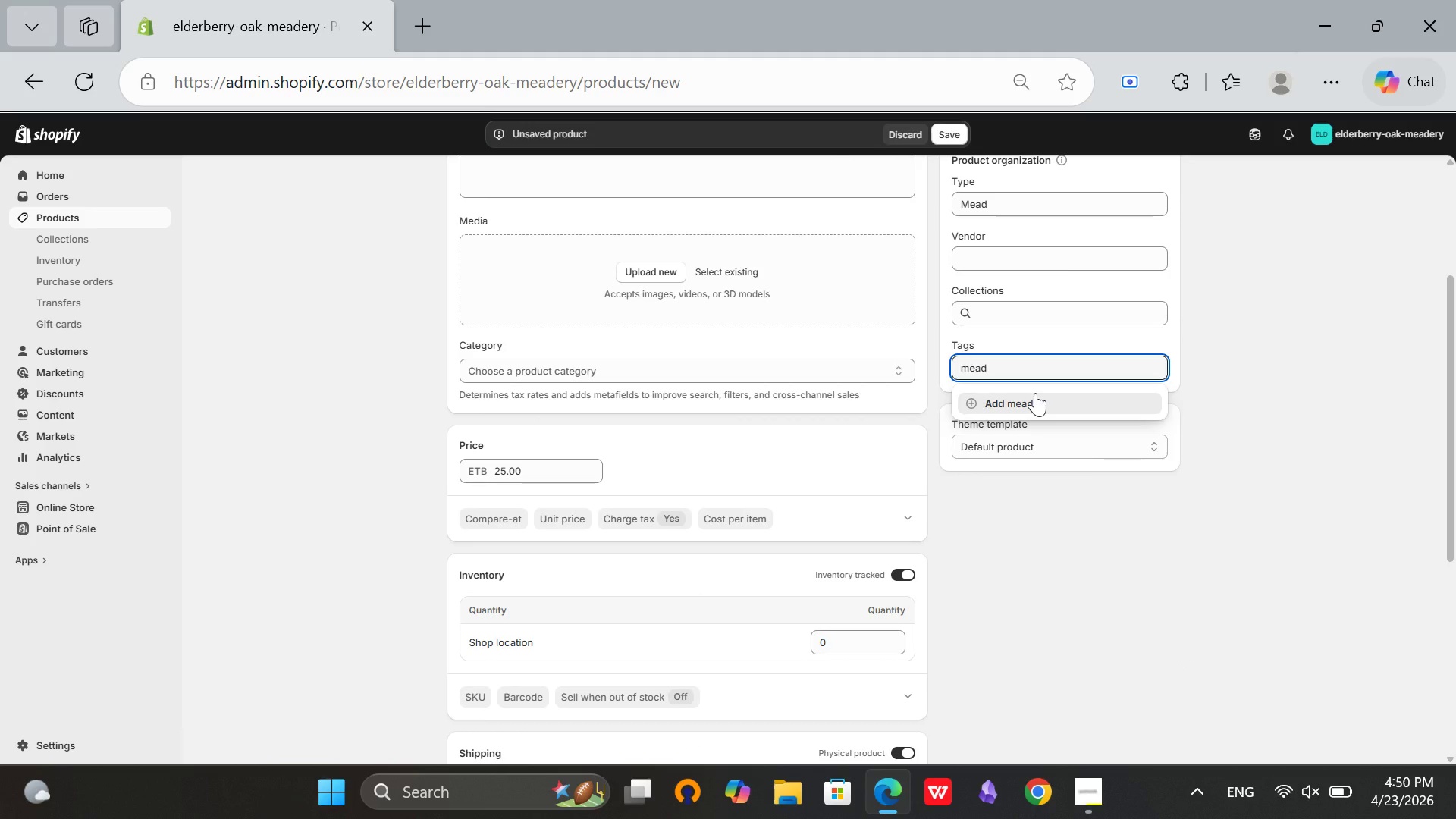 
left_click([1035, 393])
 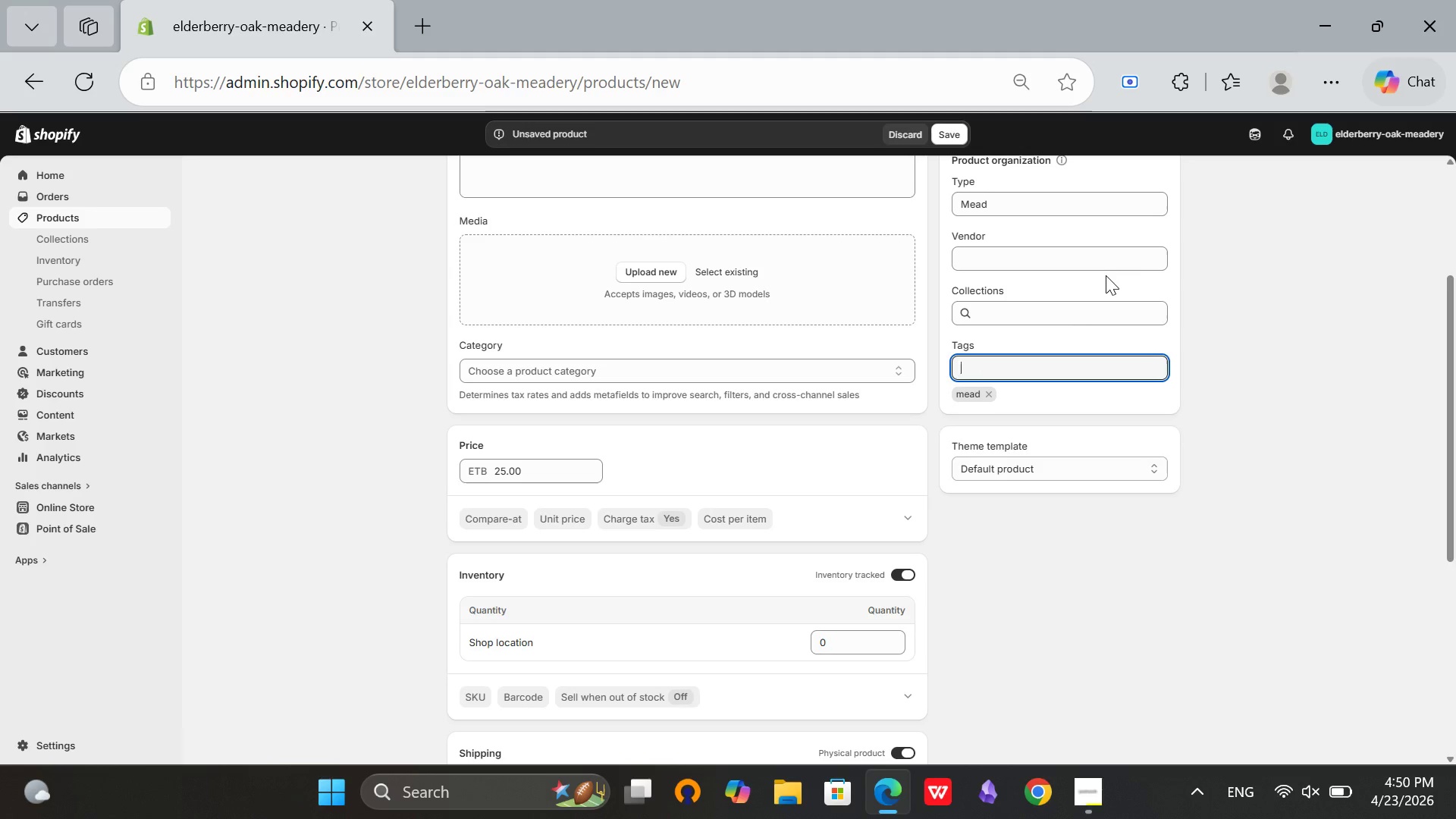 
type(traditions)
key(Backspace)
type(al)
 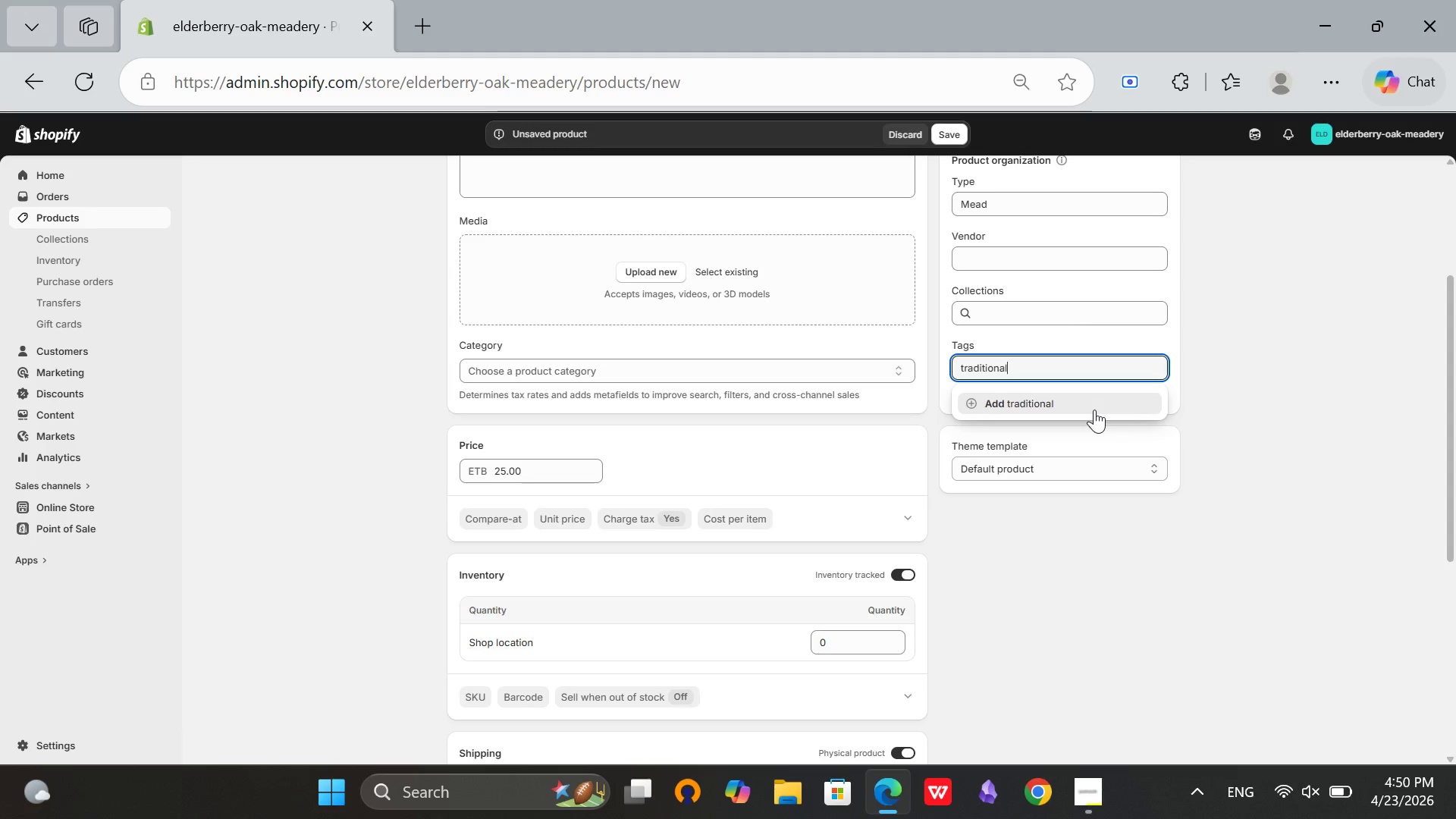 
wait(5.97)
 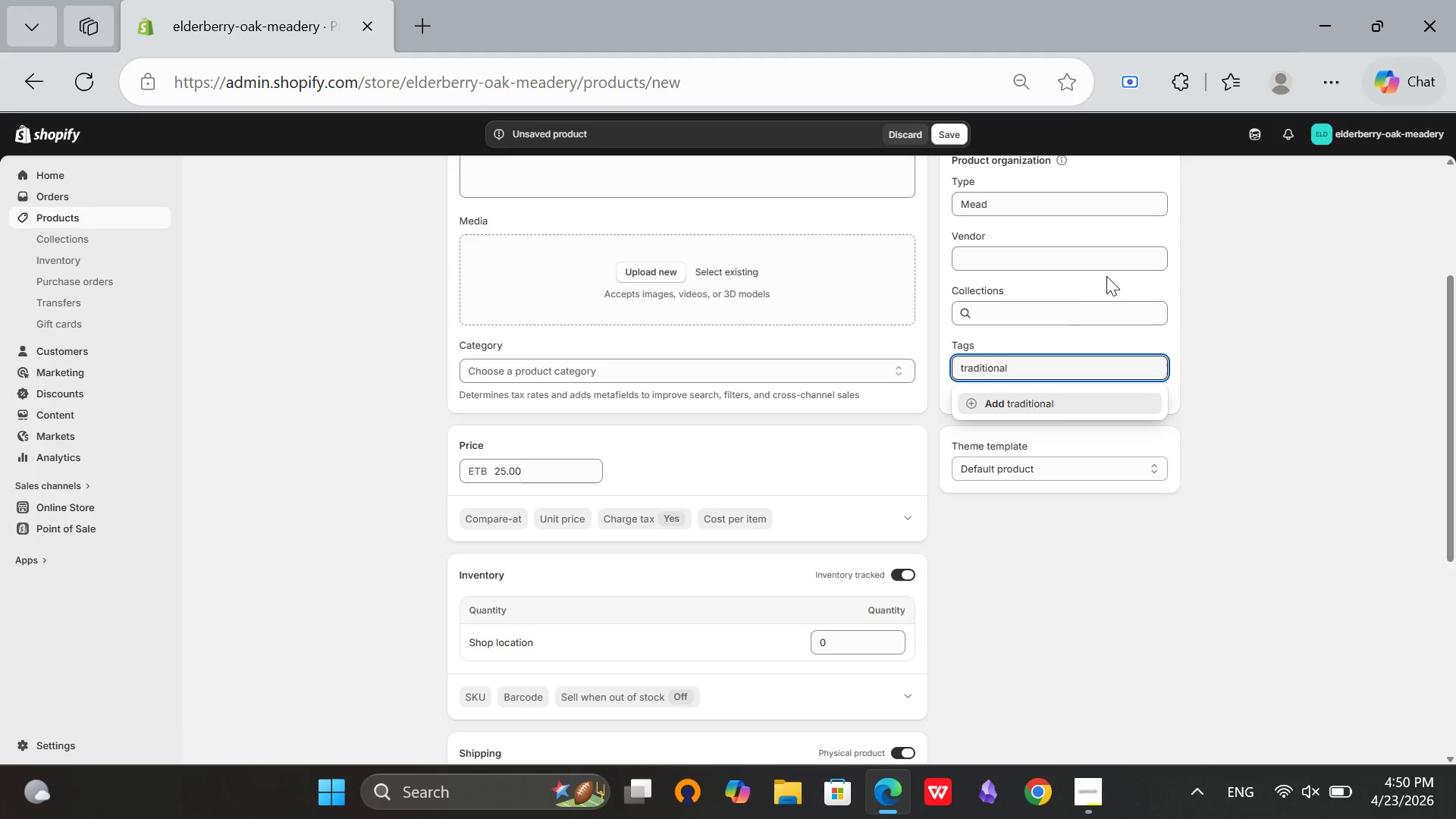 
left_click([1094, 410])
 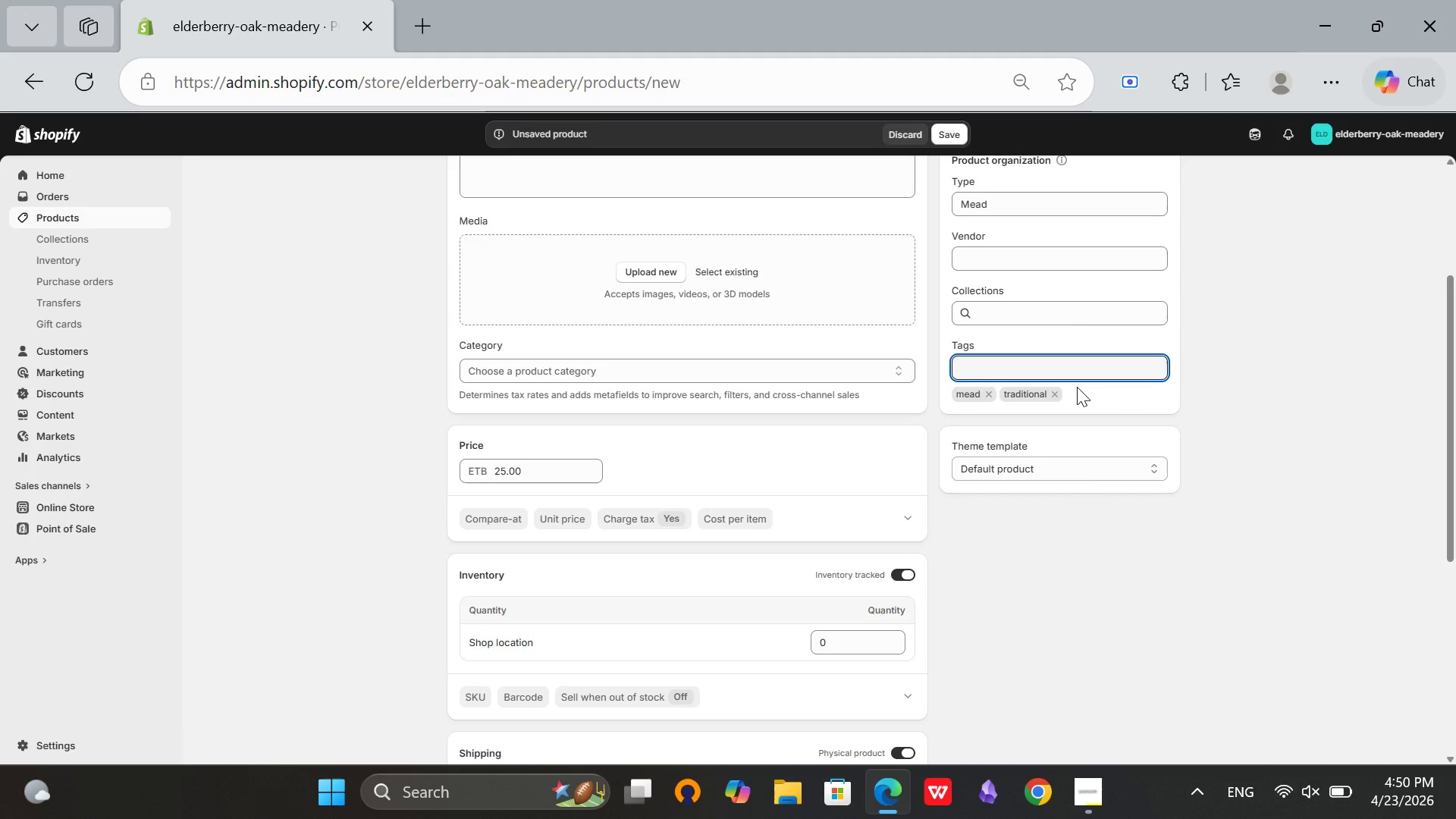 
type(honey-wine)
 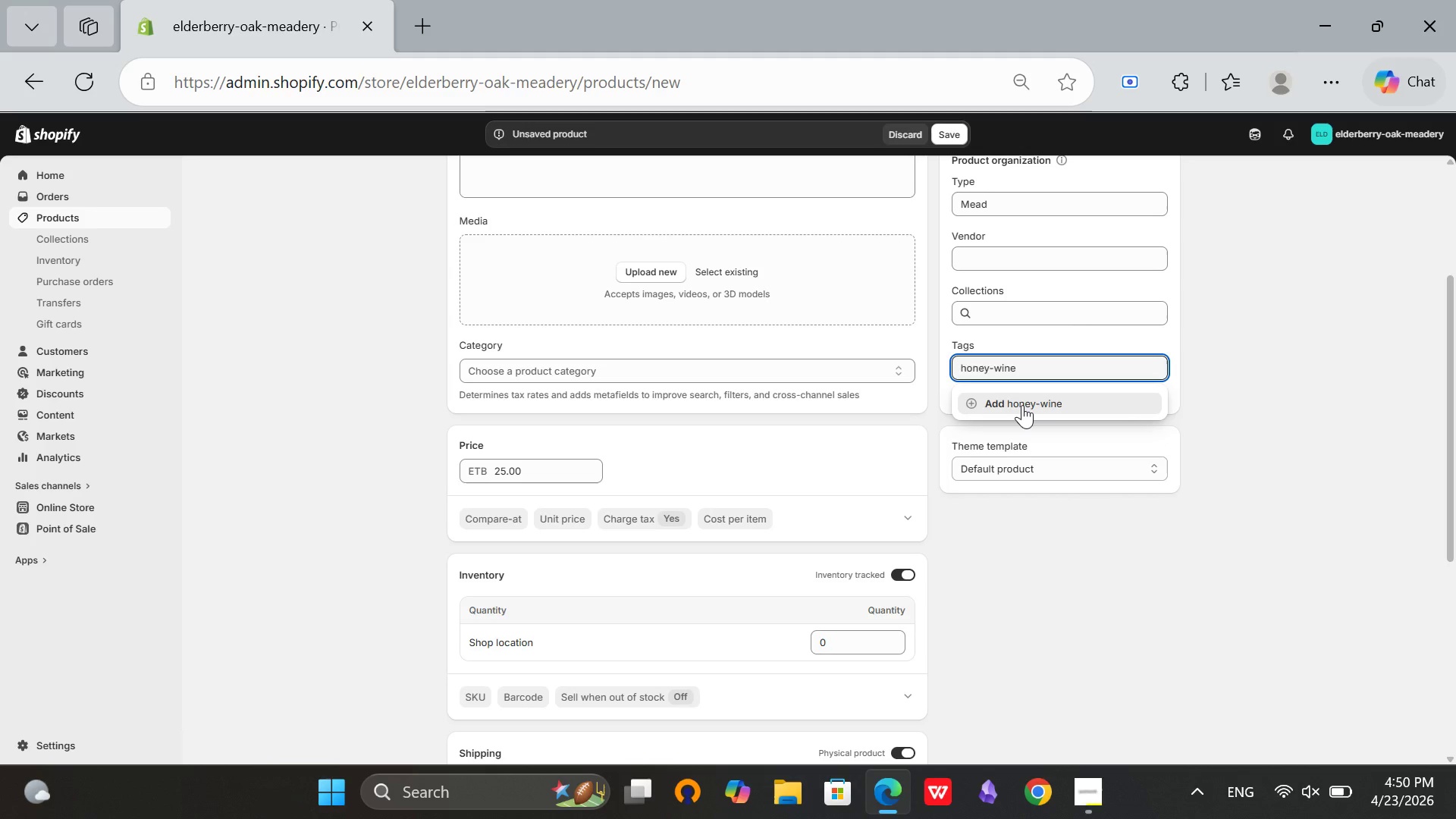 
left_click([1022, 405])
 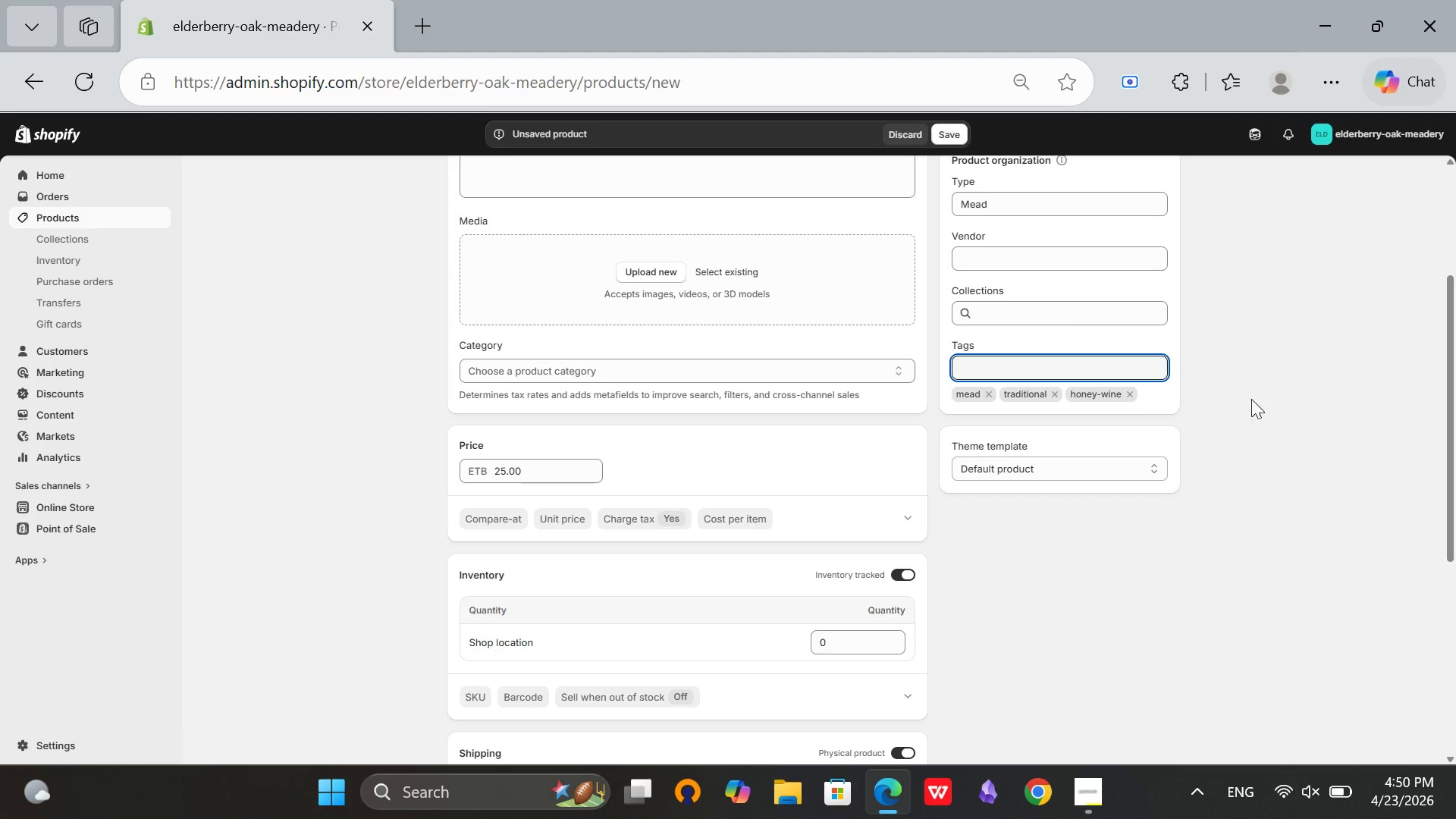 
scroll: coordinate [959, 391], scroll_direction: up, amount: 5.0
 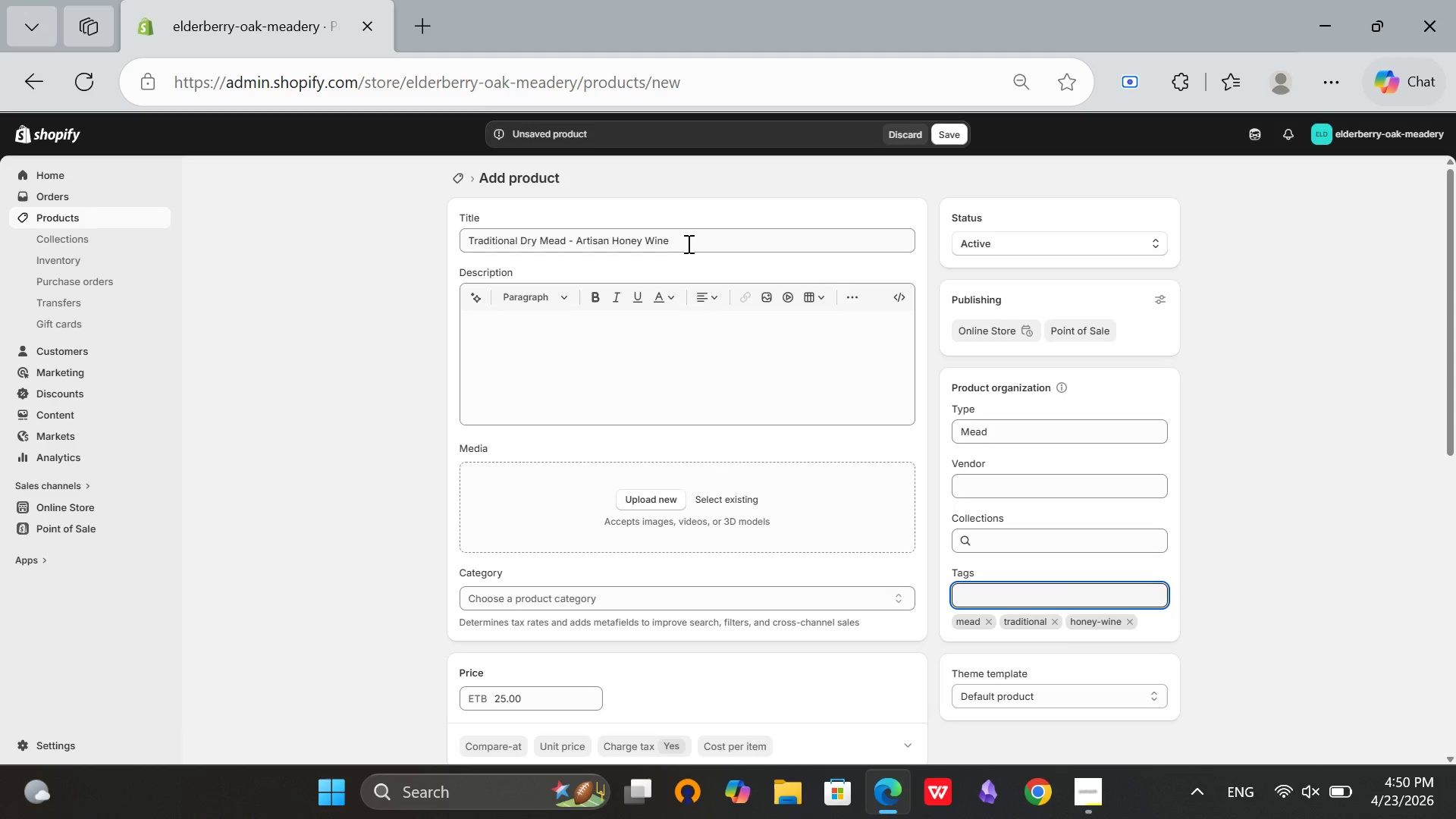 
wait(5.34)
 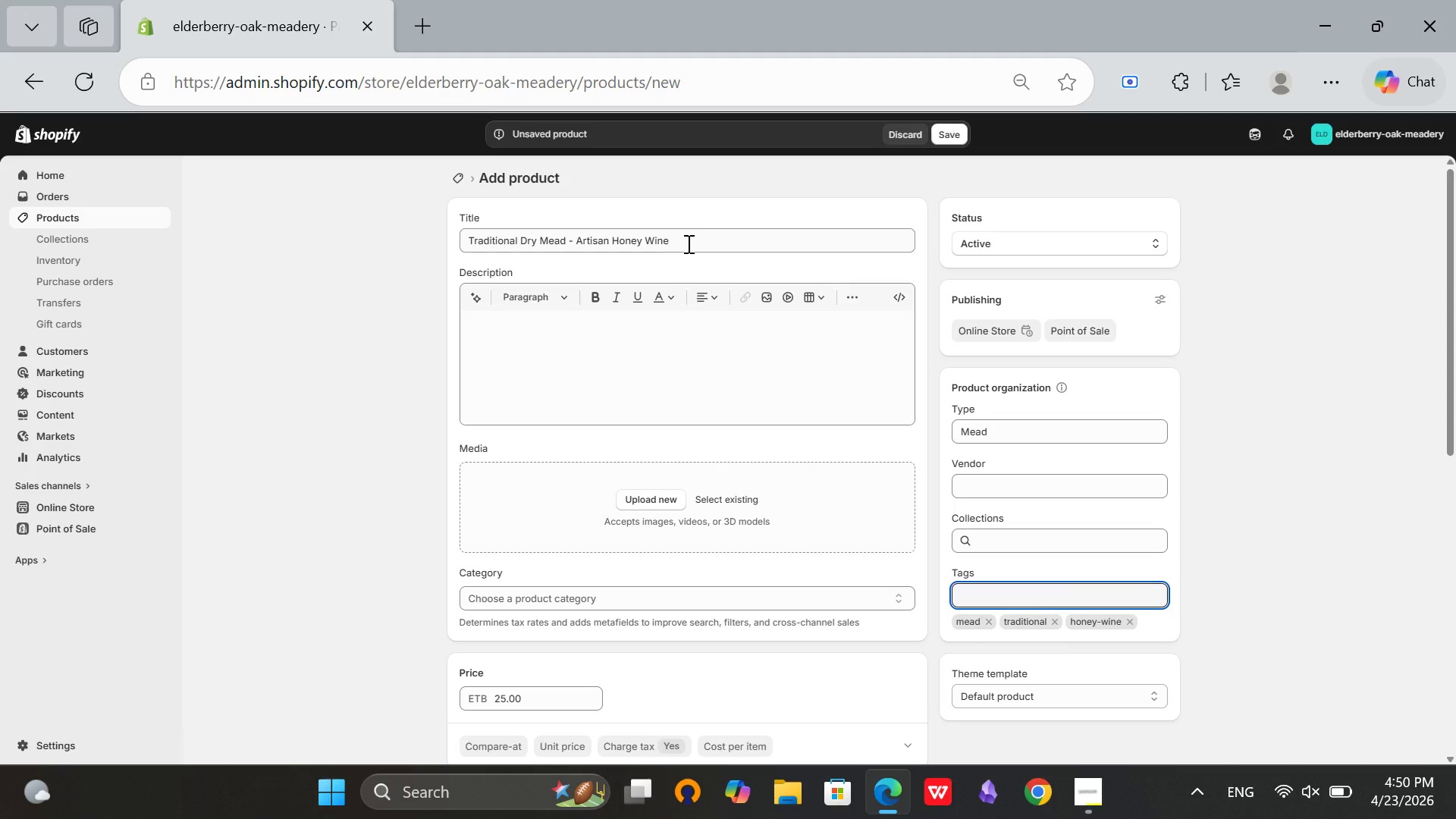 
left_click_drag(start_coordinate=[687, 243], to_coordinate=[356, 230])
 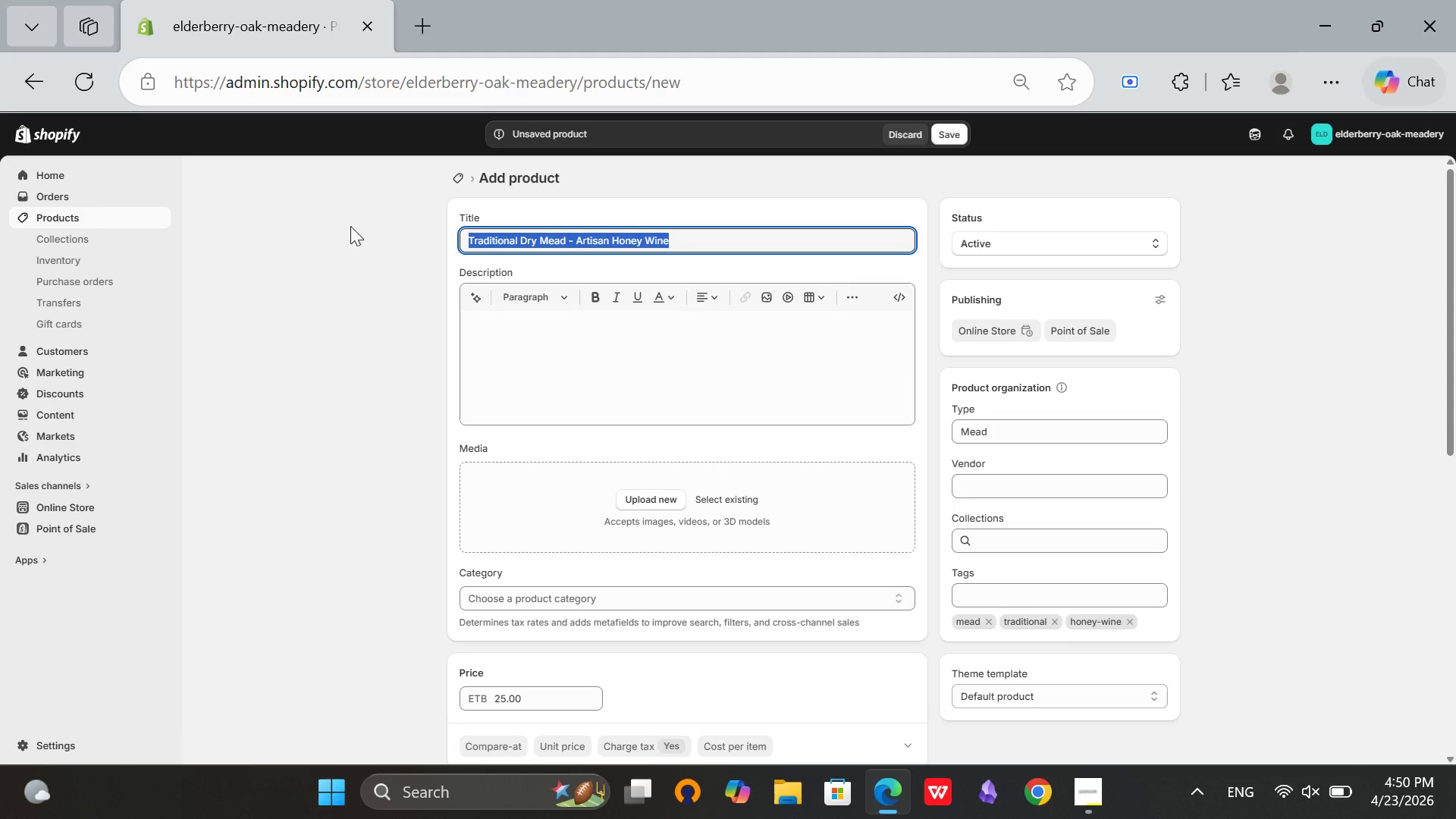 
key(Control+C)
 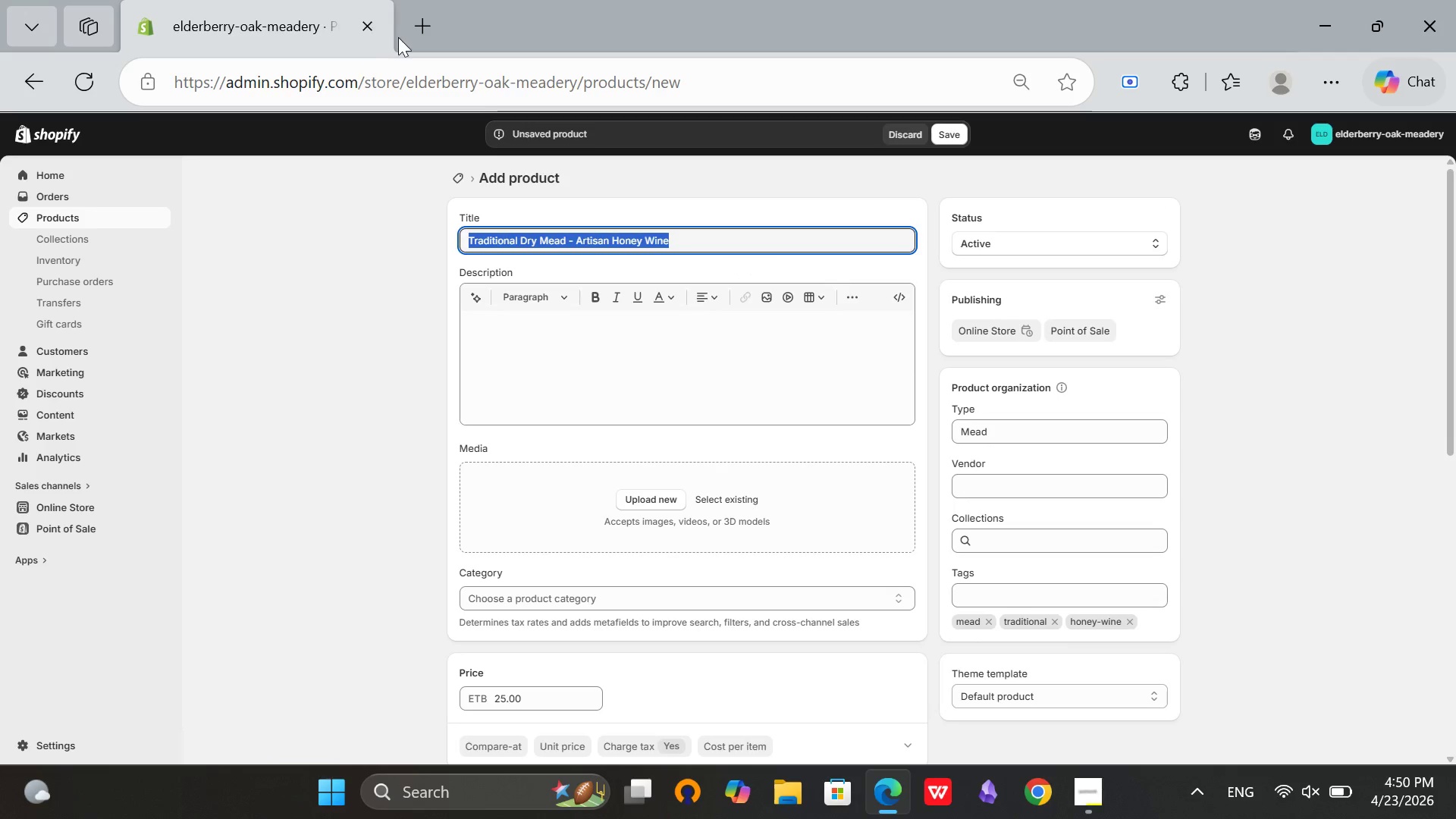 
left_click([403, 40])
 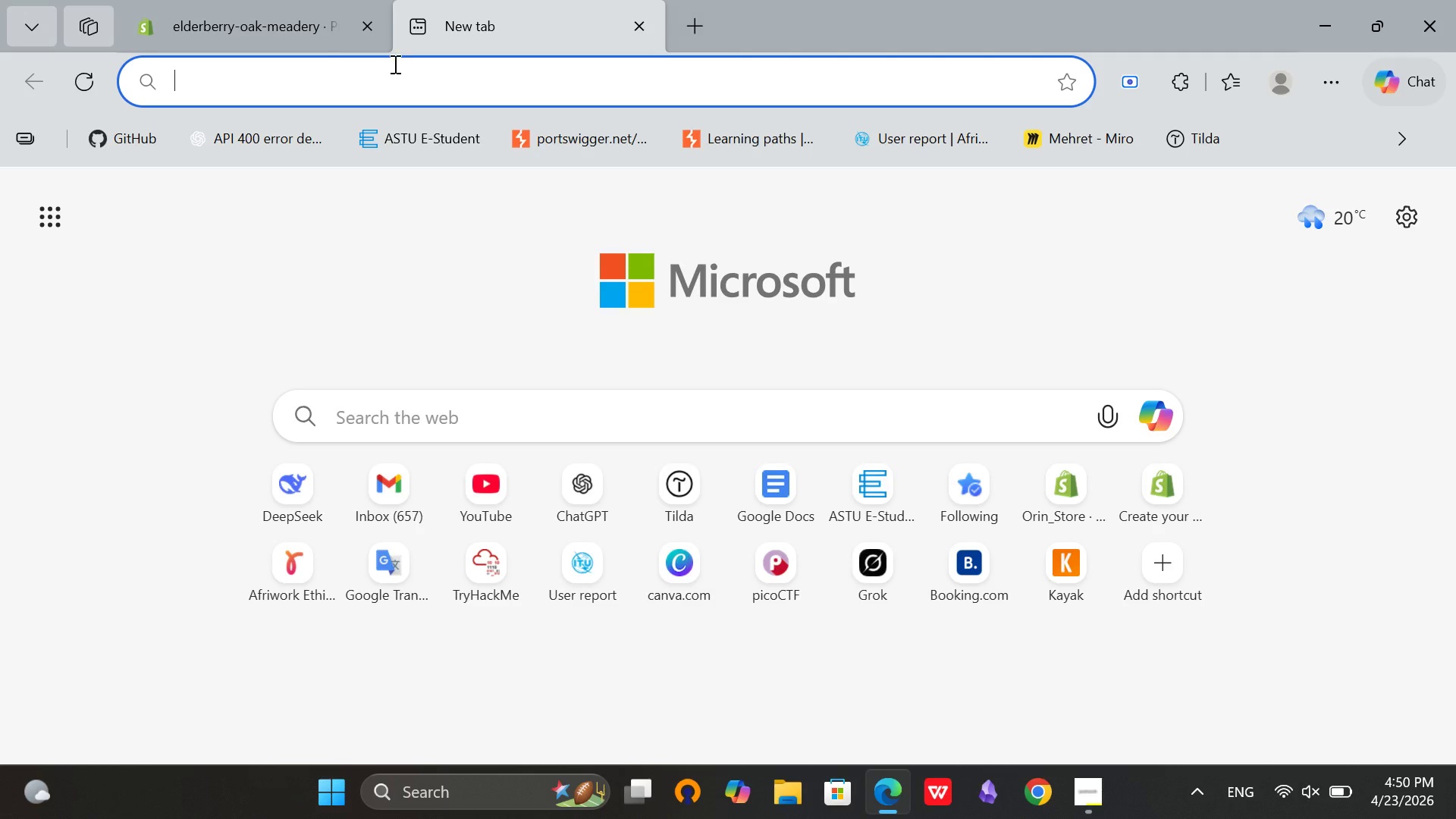 
key(Control+V)
 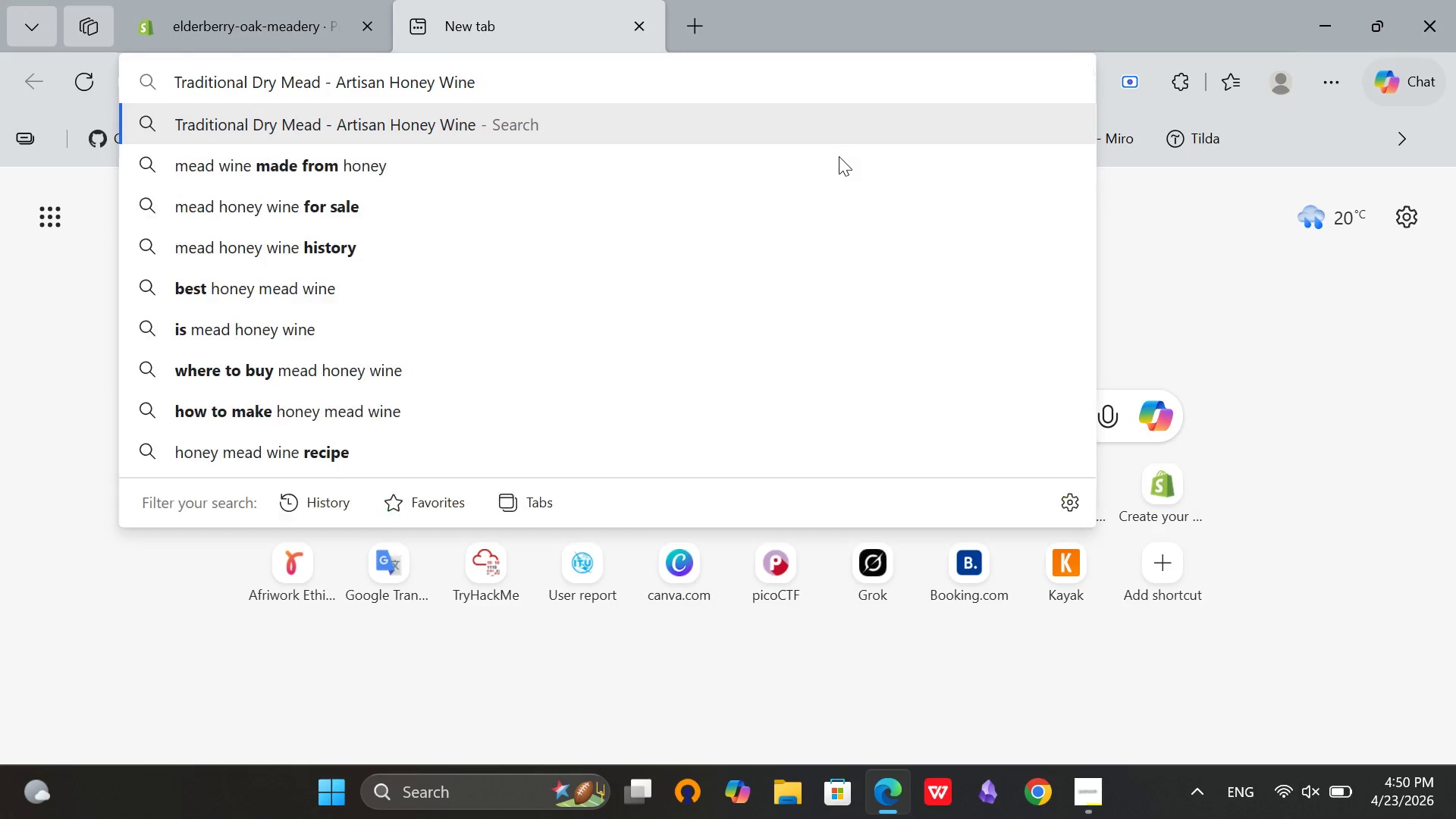 
key(Enter)
 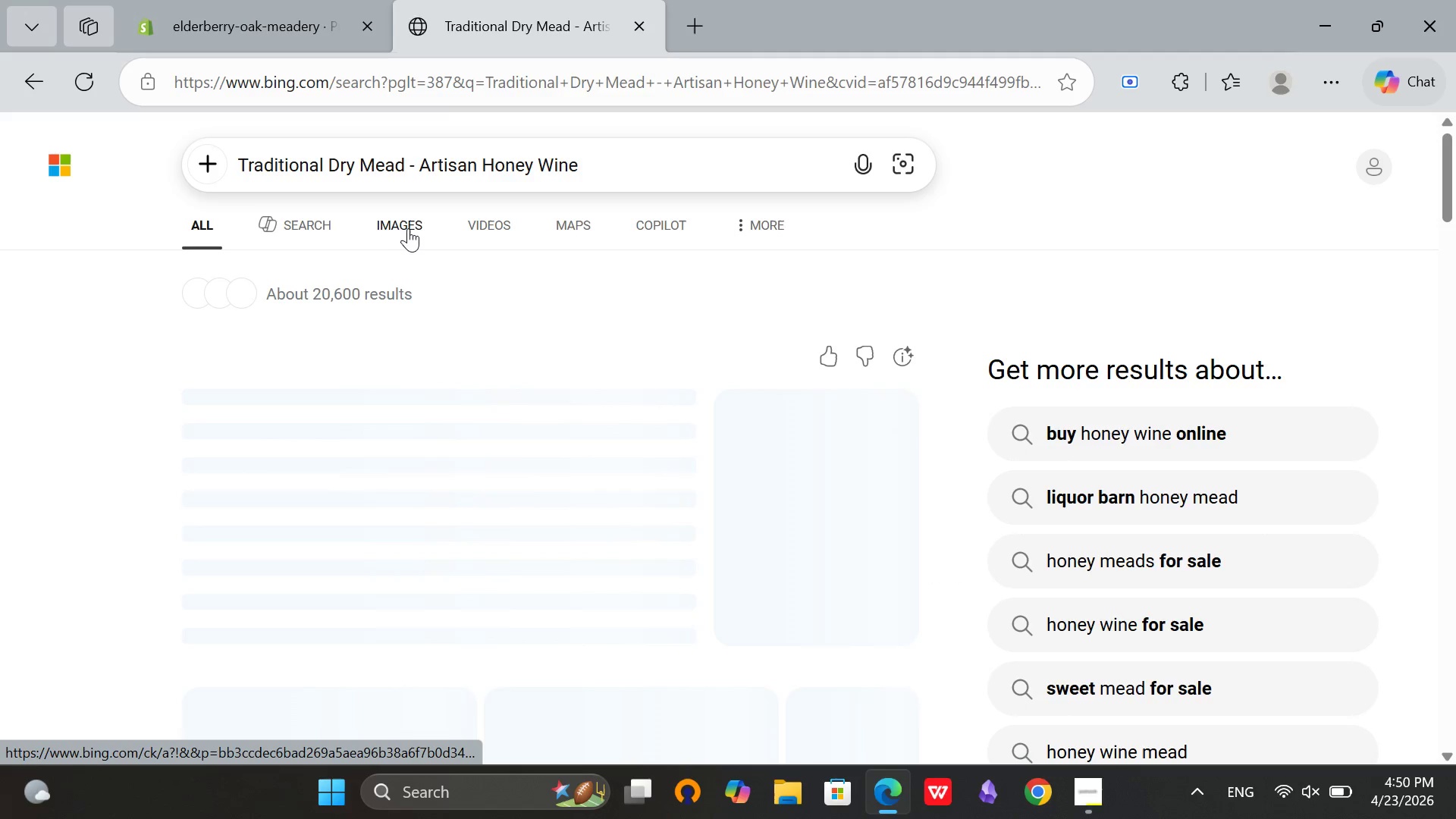 
left_click([406, 228])
 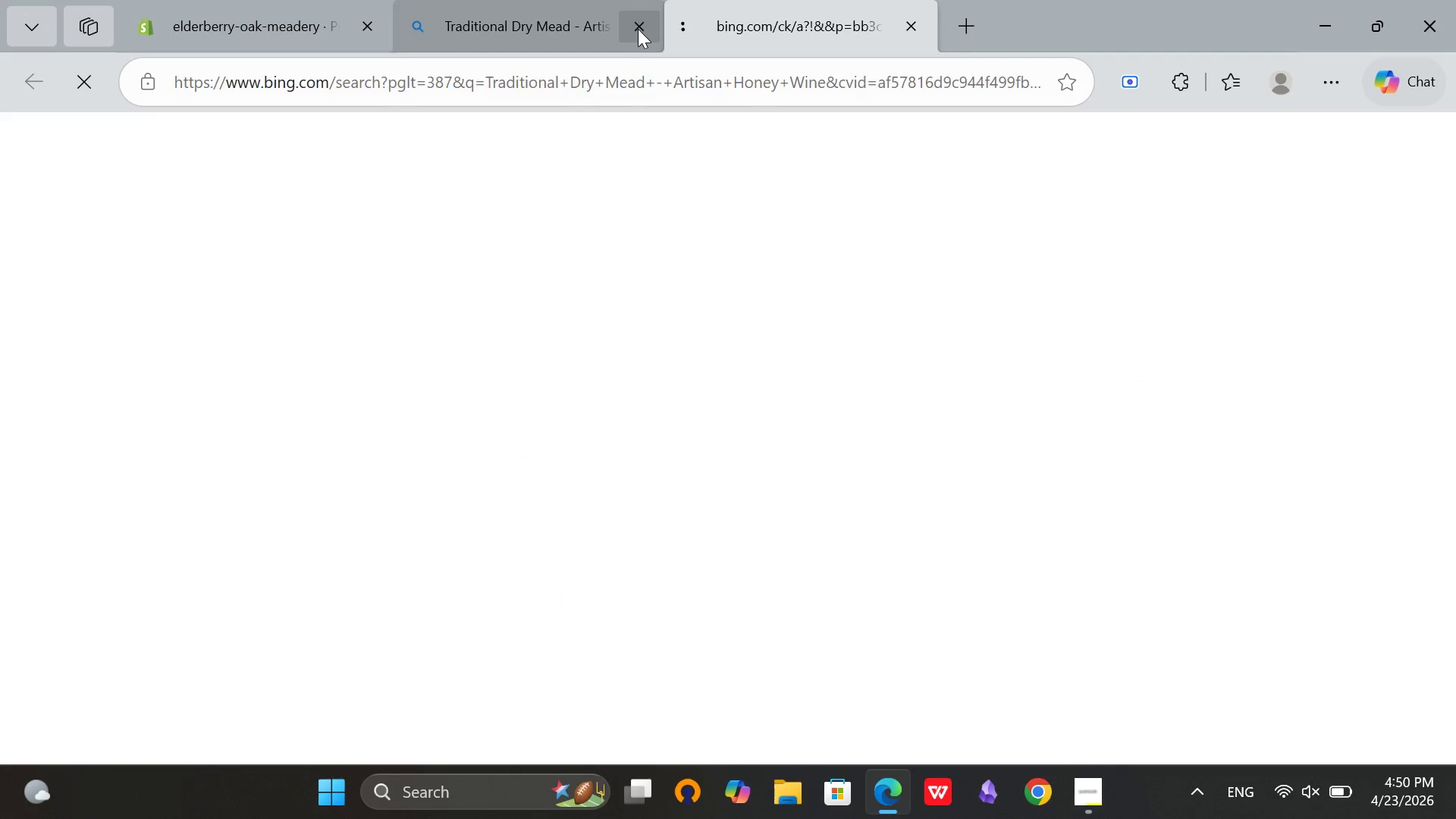 
left_click([639, 29])
 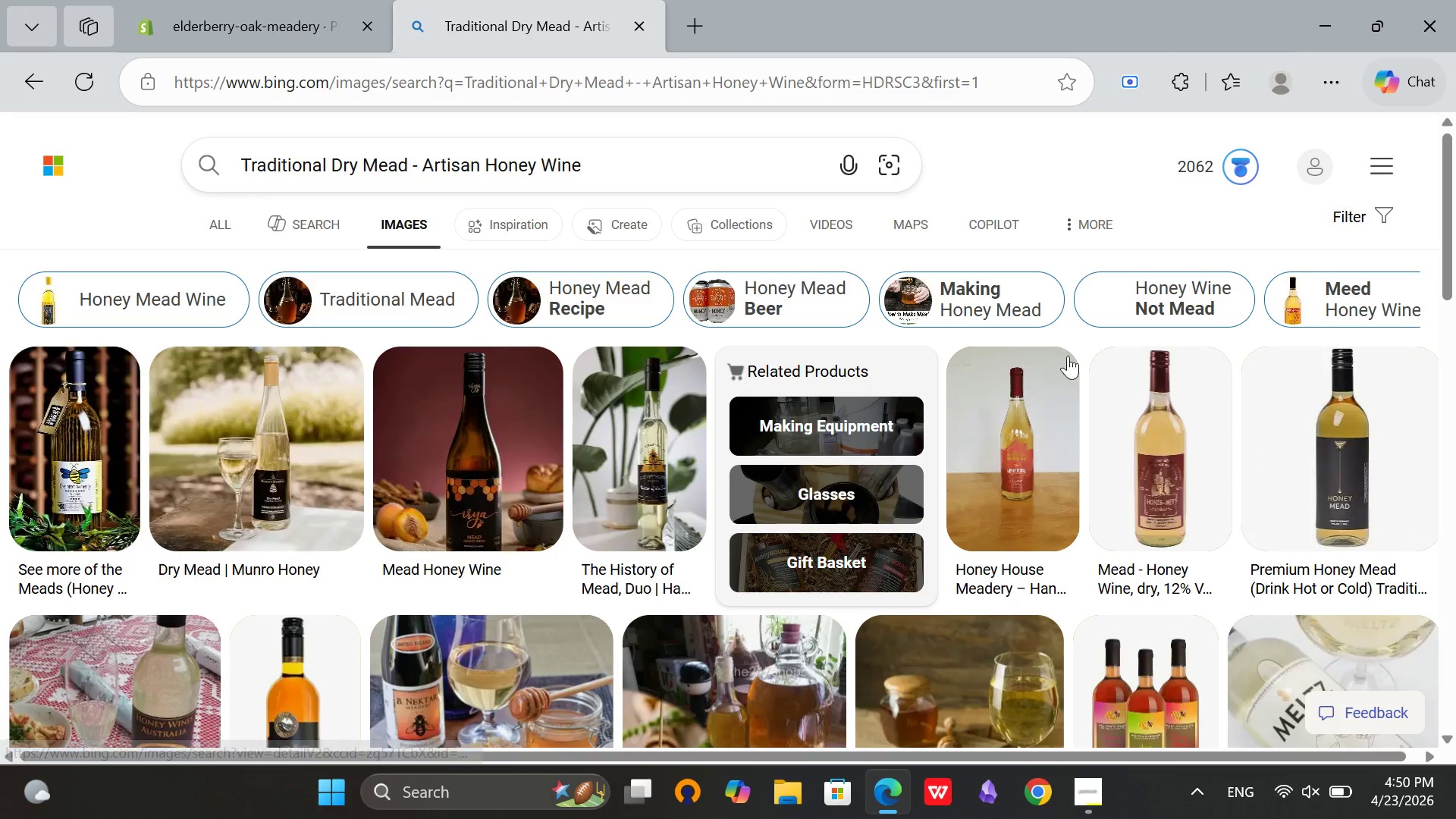 
scroll: coordinate [846, 484], scroll_direction: down, amount: 2.0
 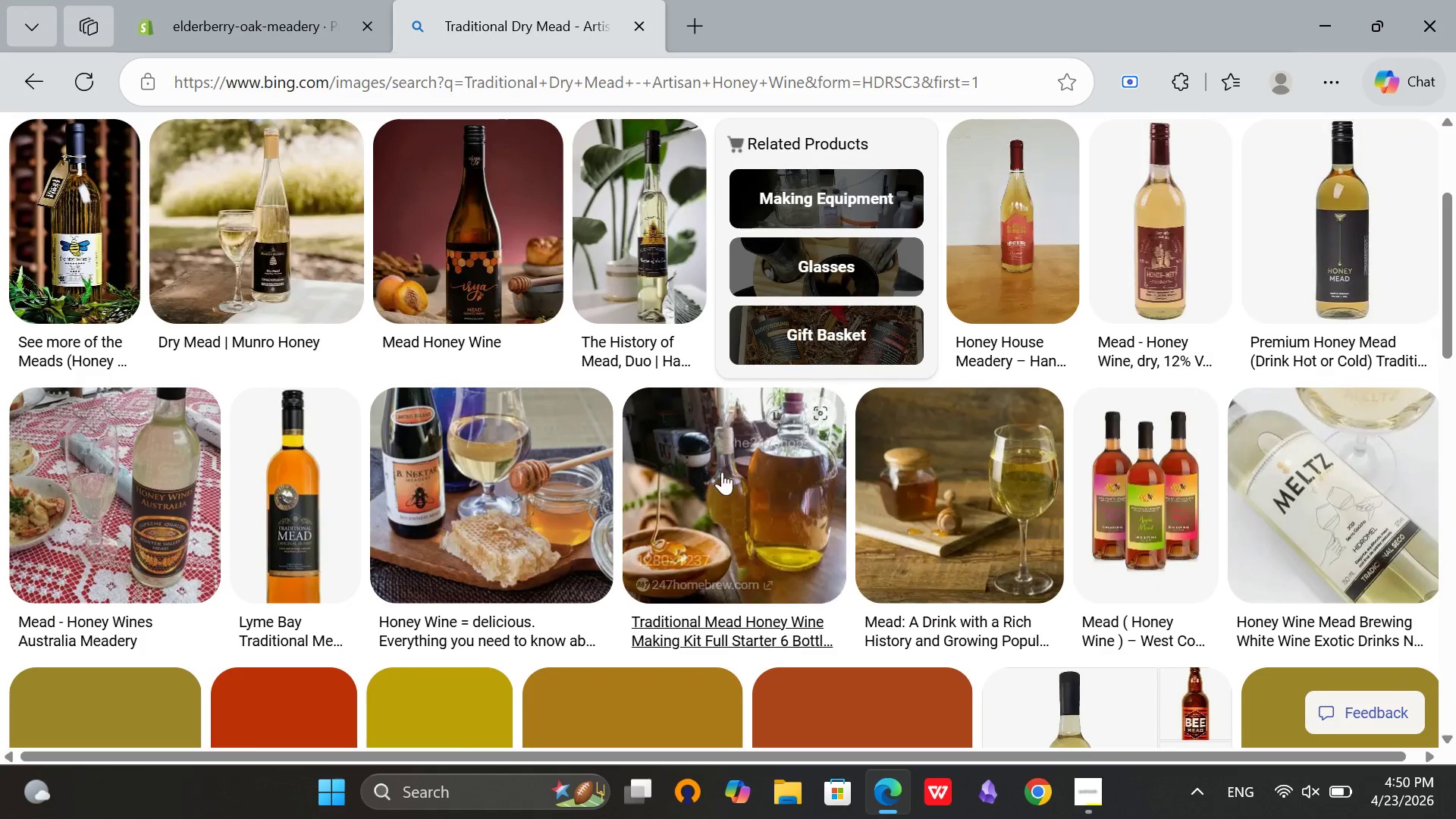 
scroll: coordinate [720, 471], scroll_direction: up, amount: 4.0
 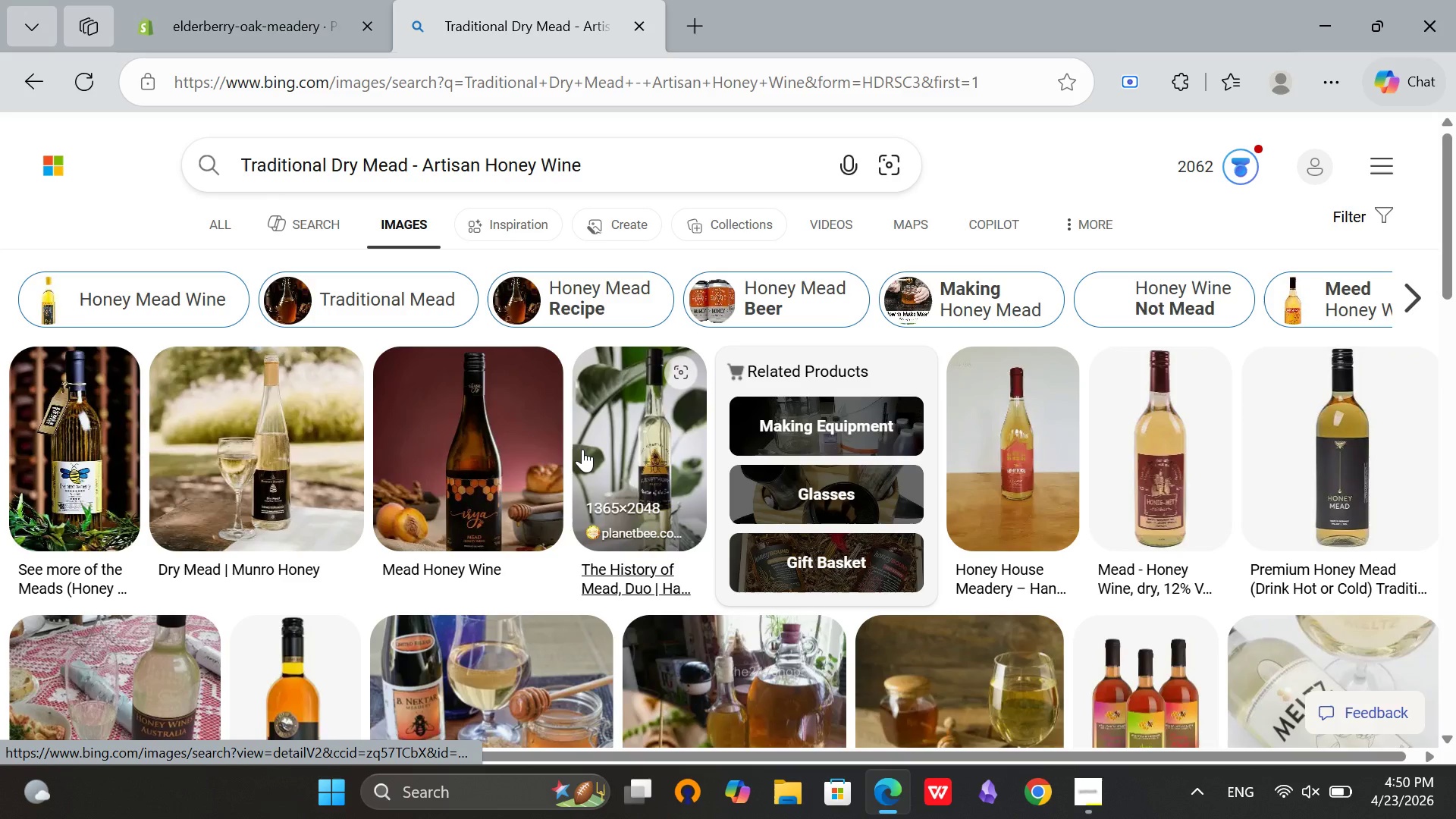 
wait(5.33)
 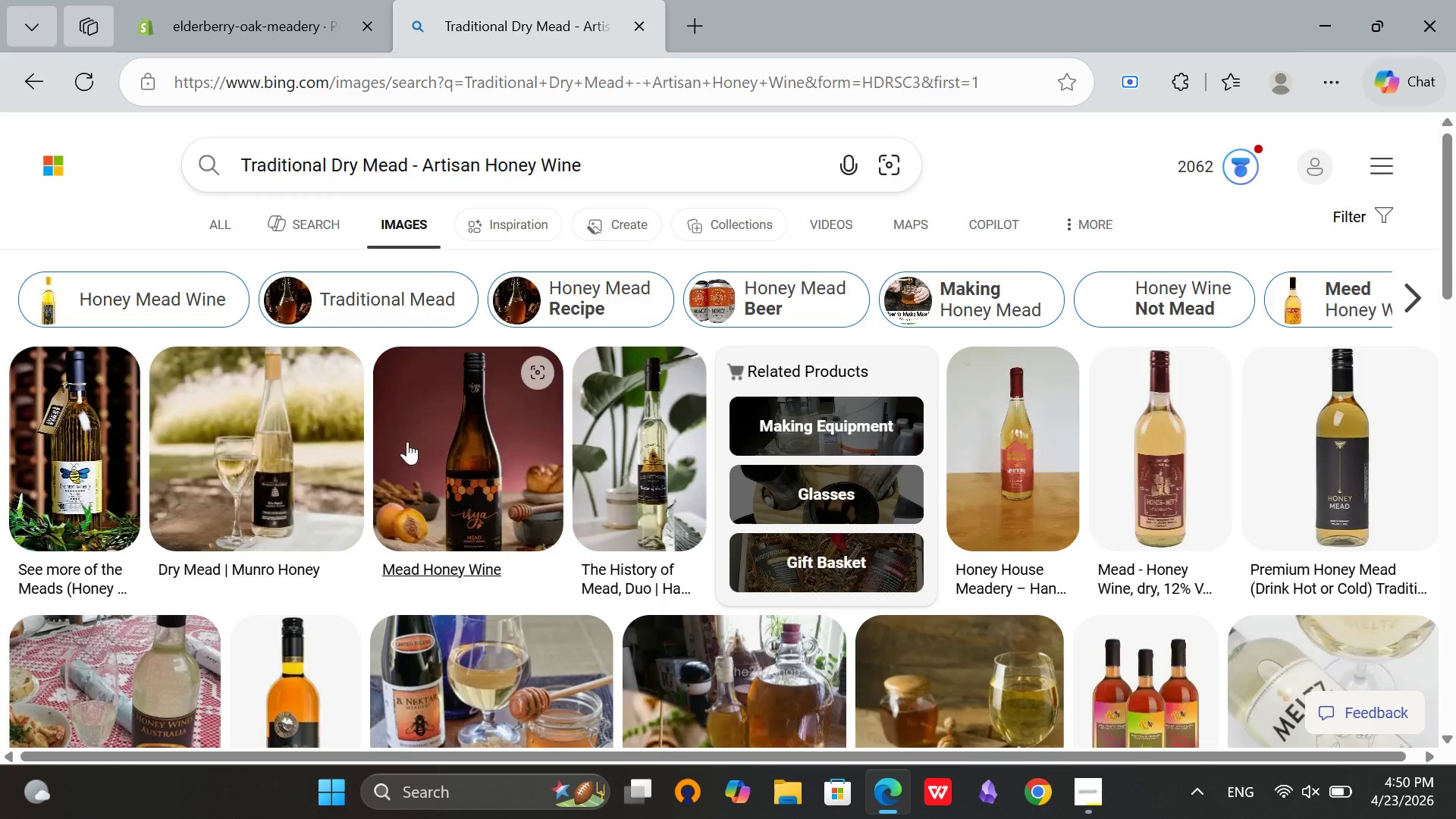 
scroll: coordinate [948, 527], scroll_direction: down, amount: 3.0
 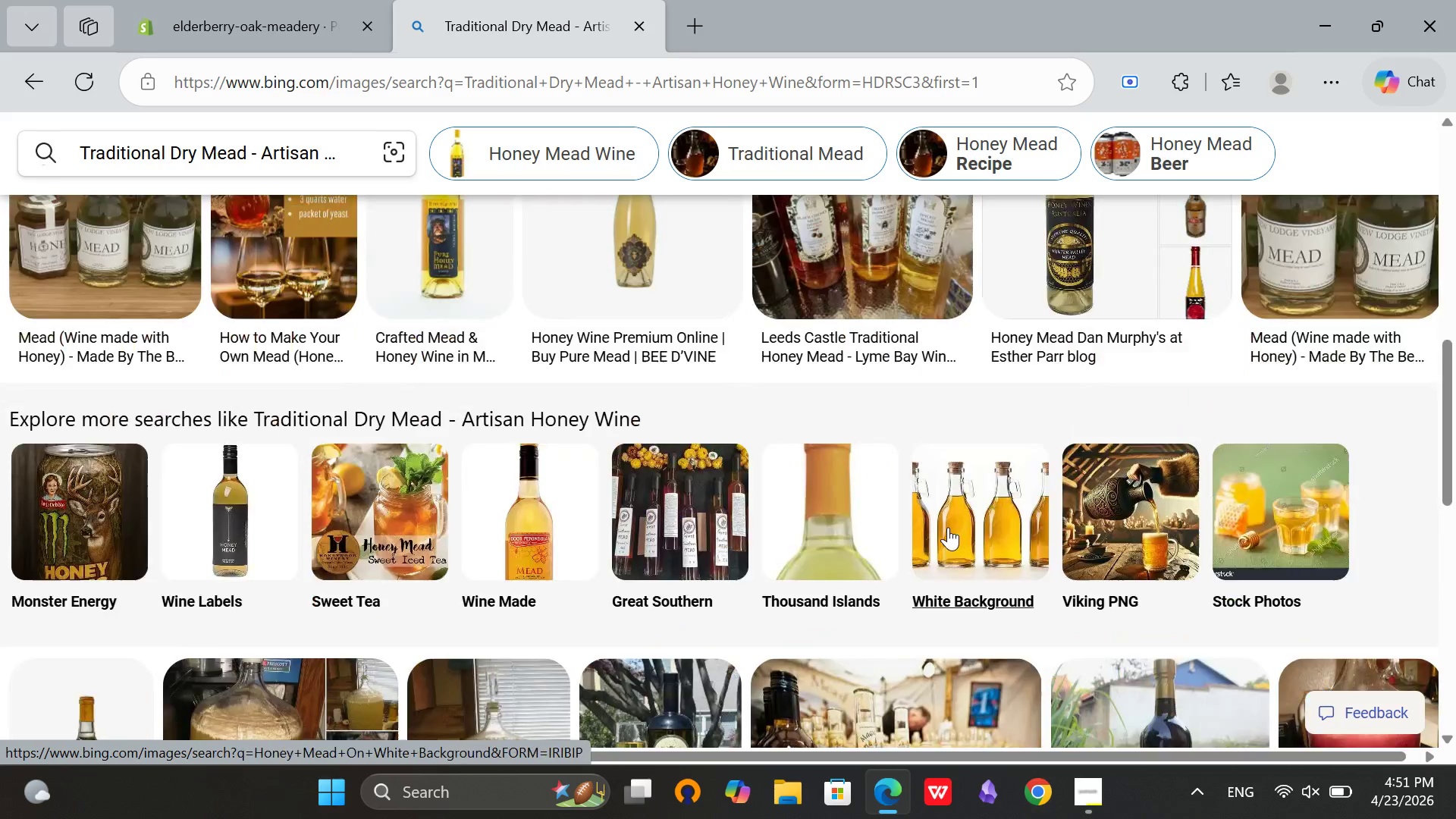 
scroll: coordinate [948, 527], scroll_direction: up, amount: 9.0
 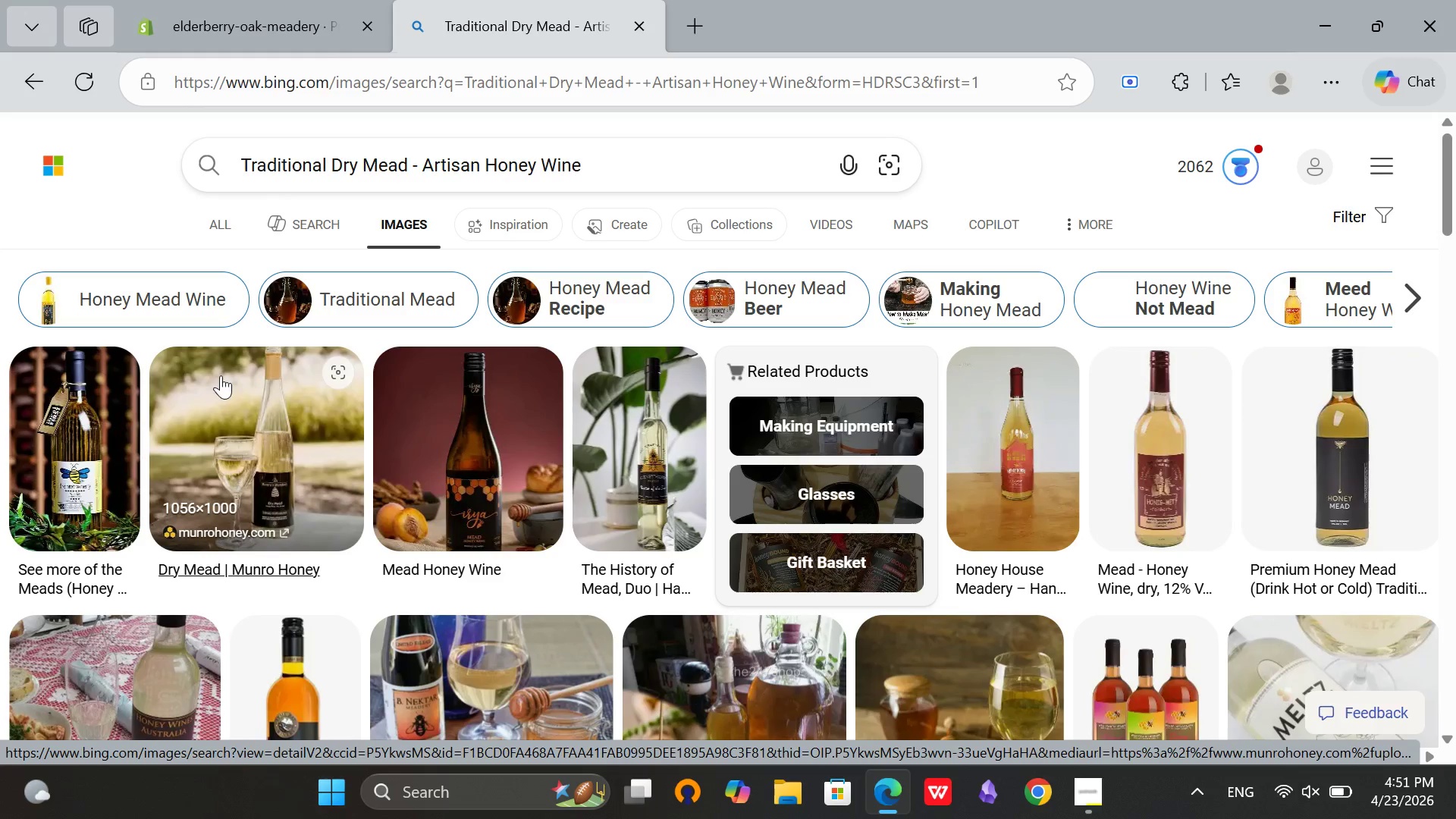 
wait(9.75)
 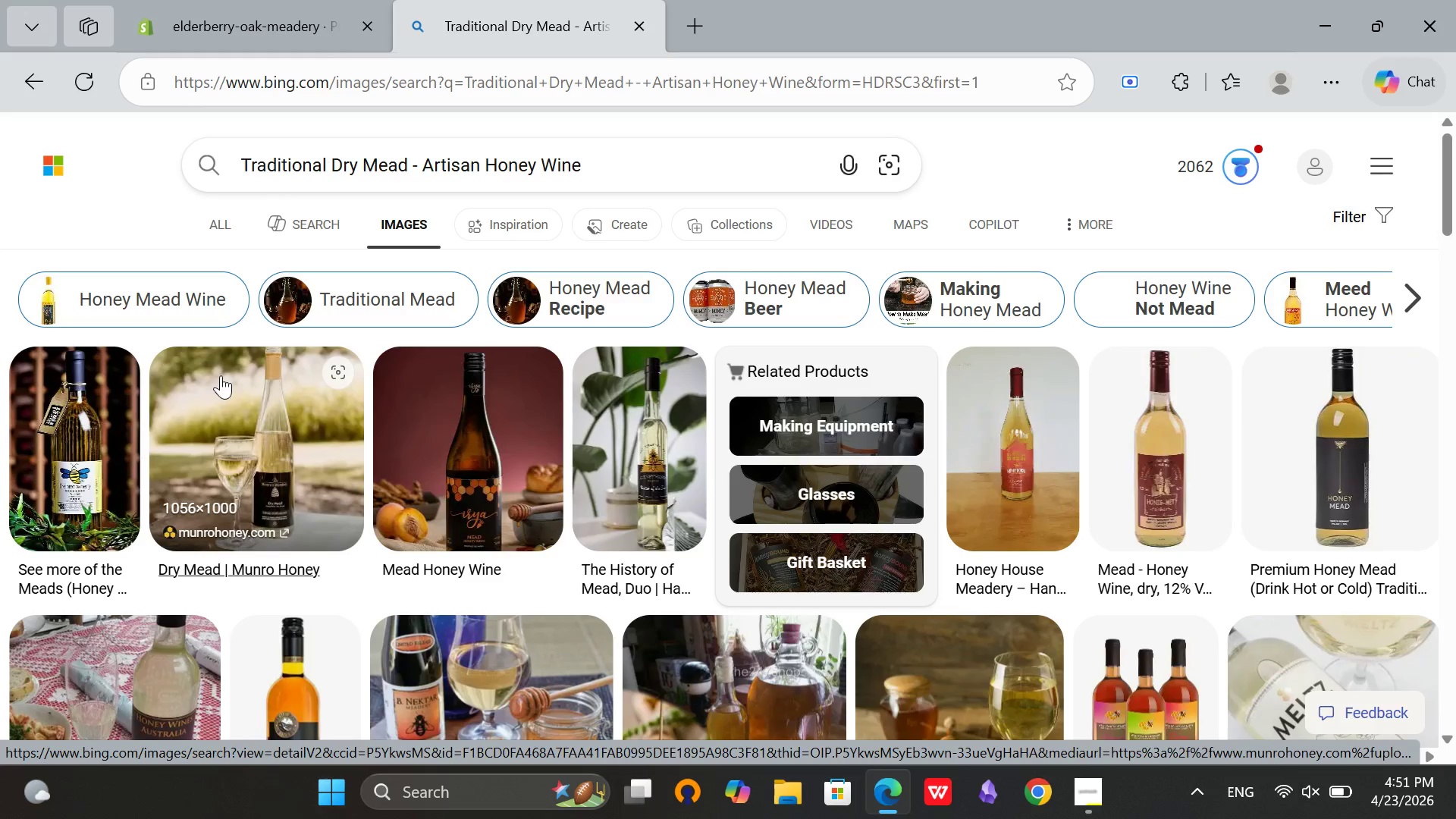 
right_click([456, 275])
 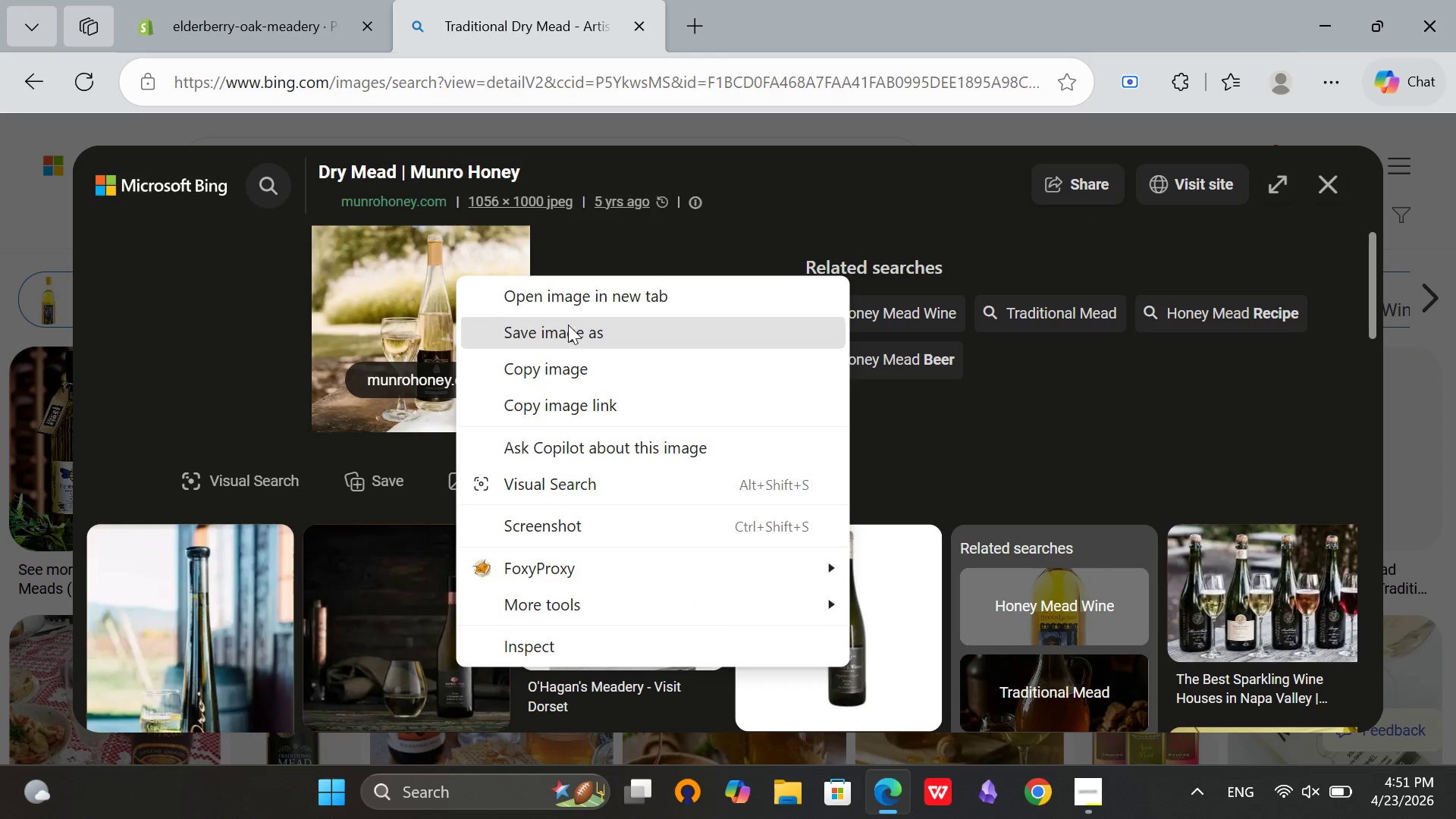 
left_click([568, 325])
 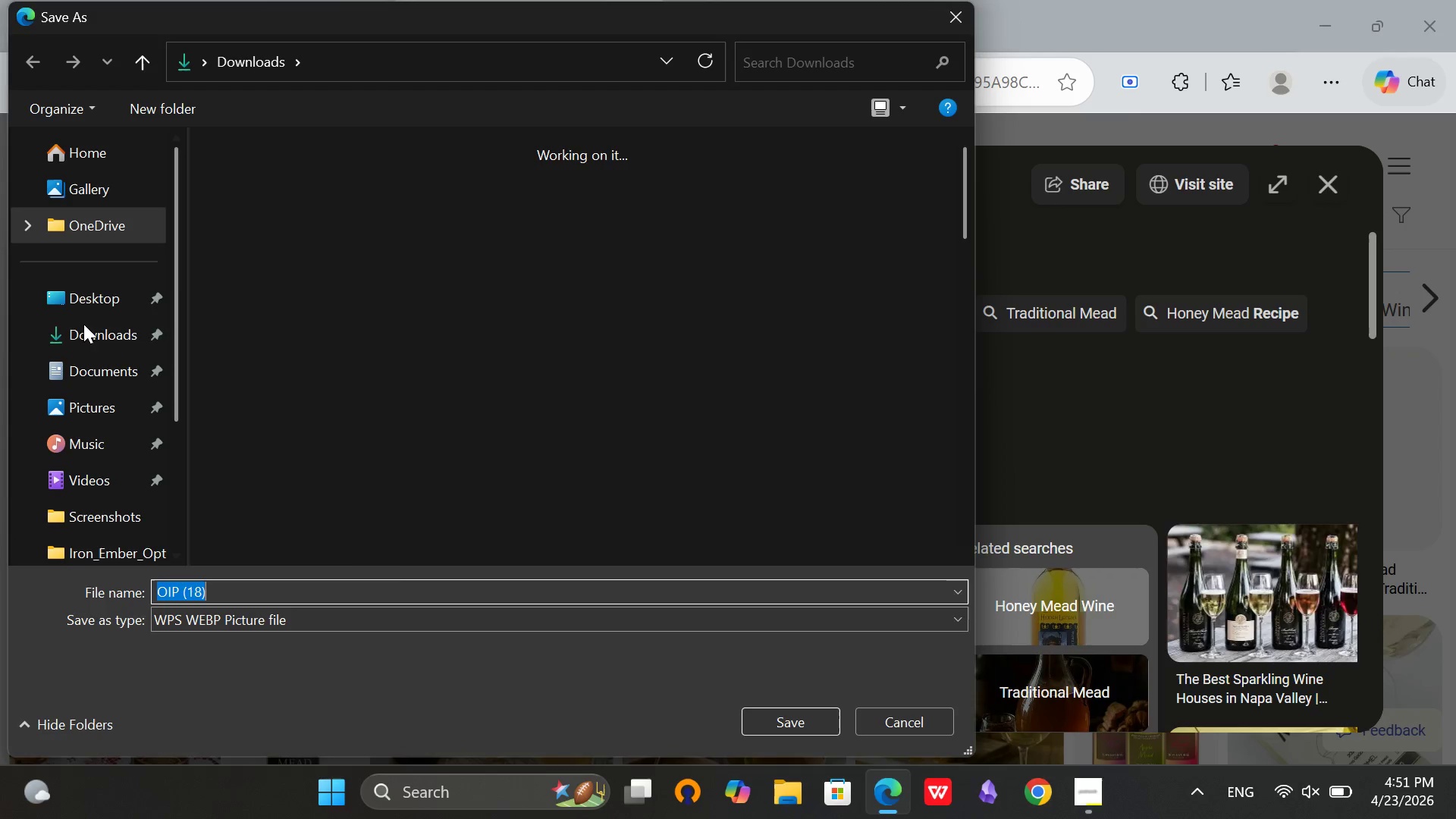 
left_click([69, 334])
 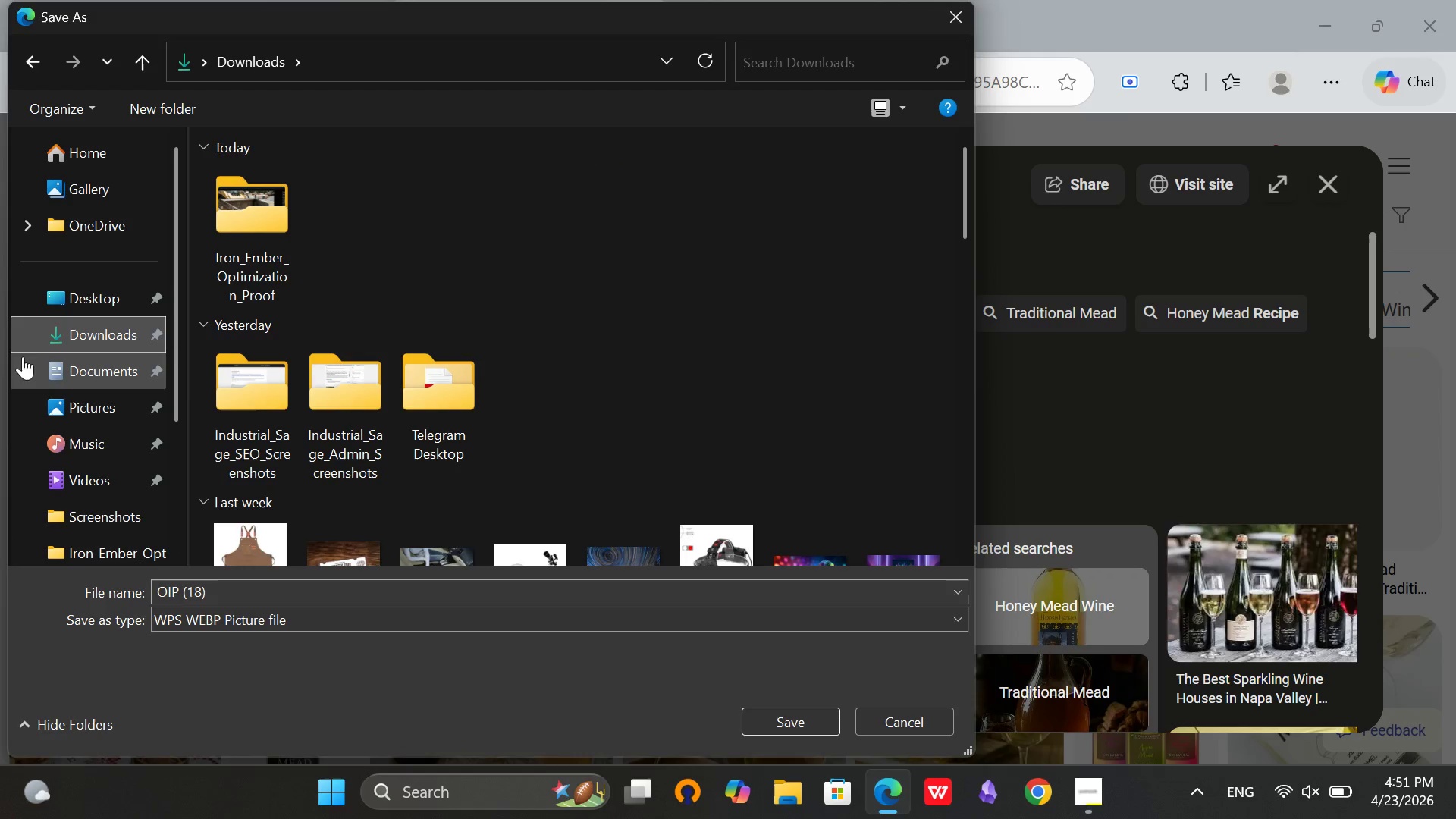 
left_click([60, 347])
 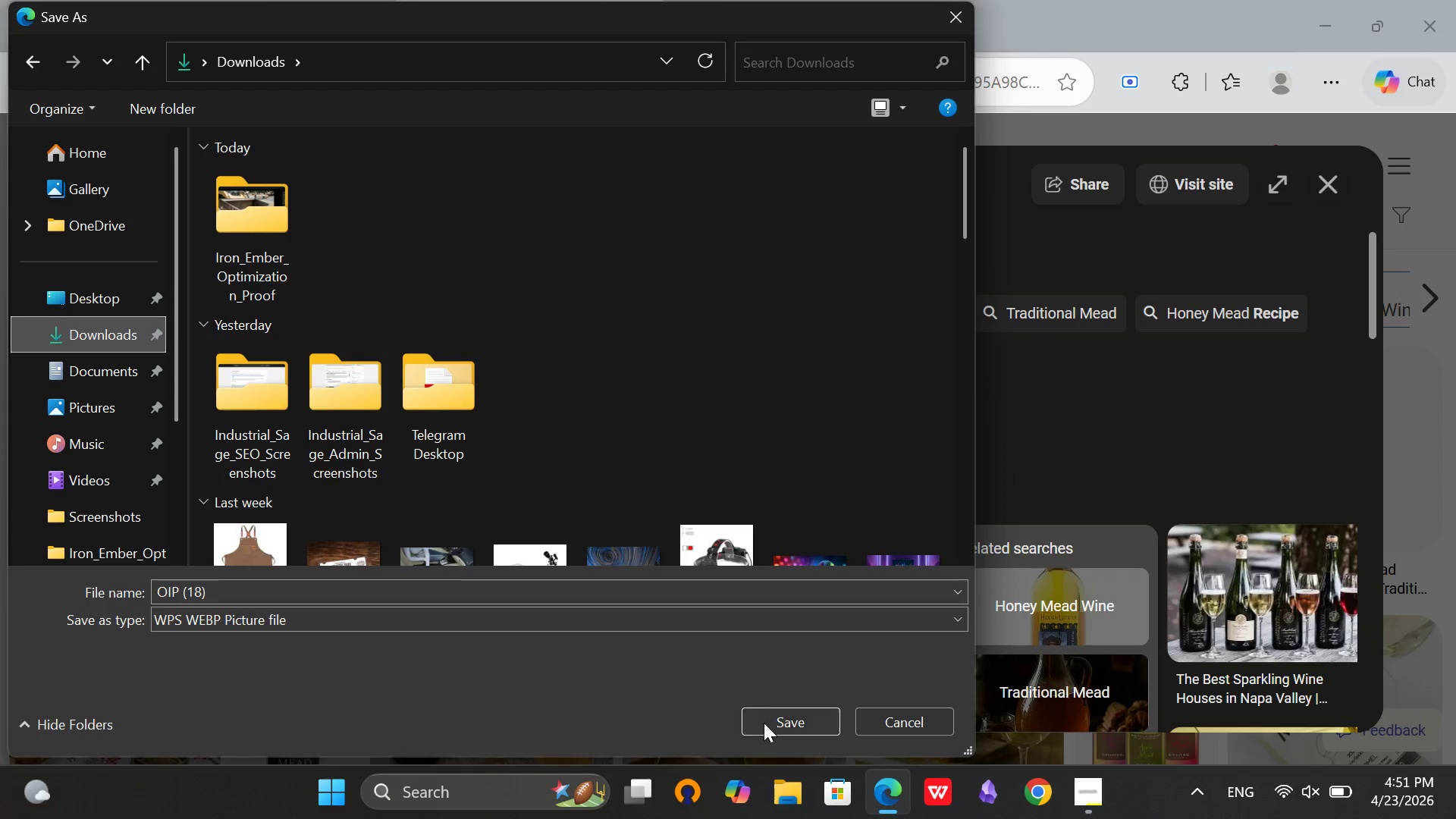 
left_click([765, 725])
 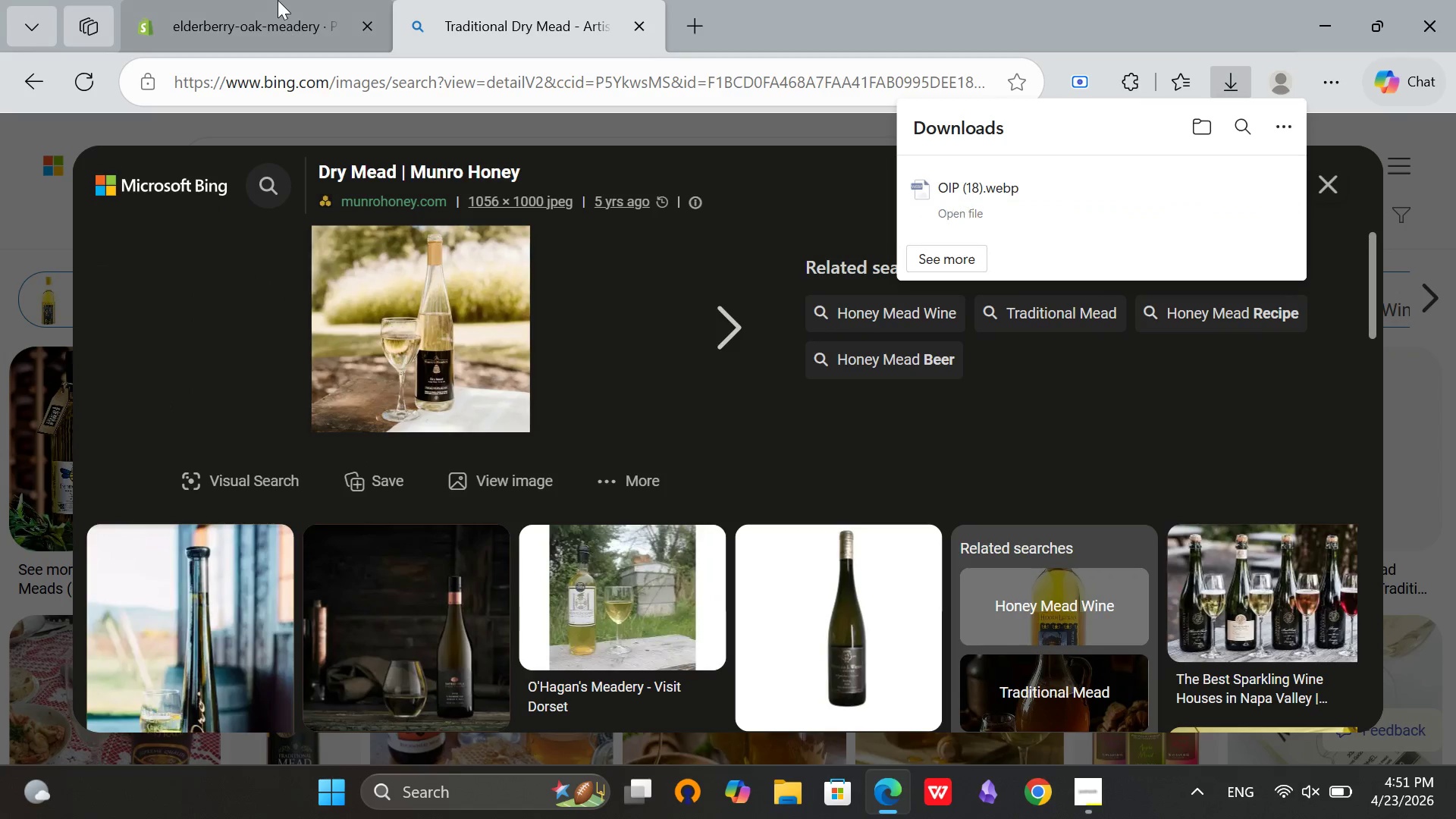 
left_click([286, 0])
 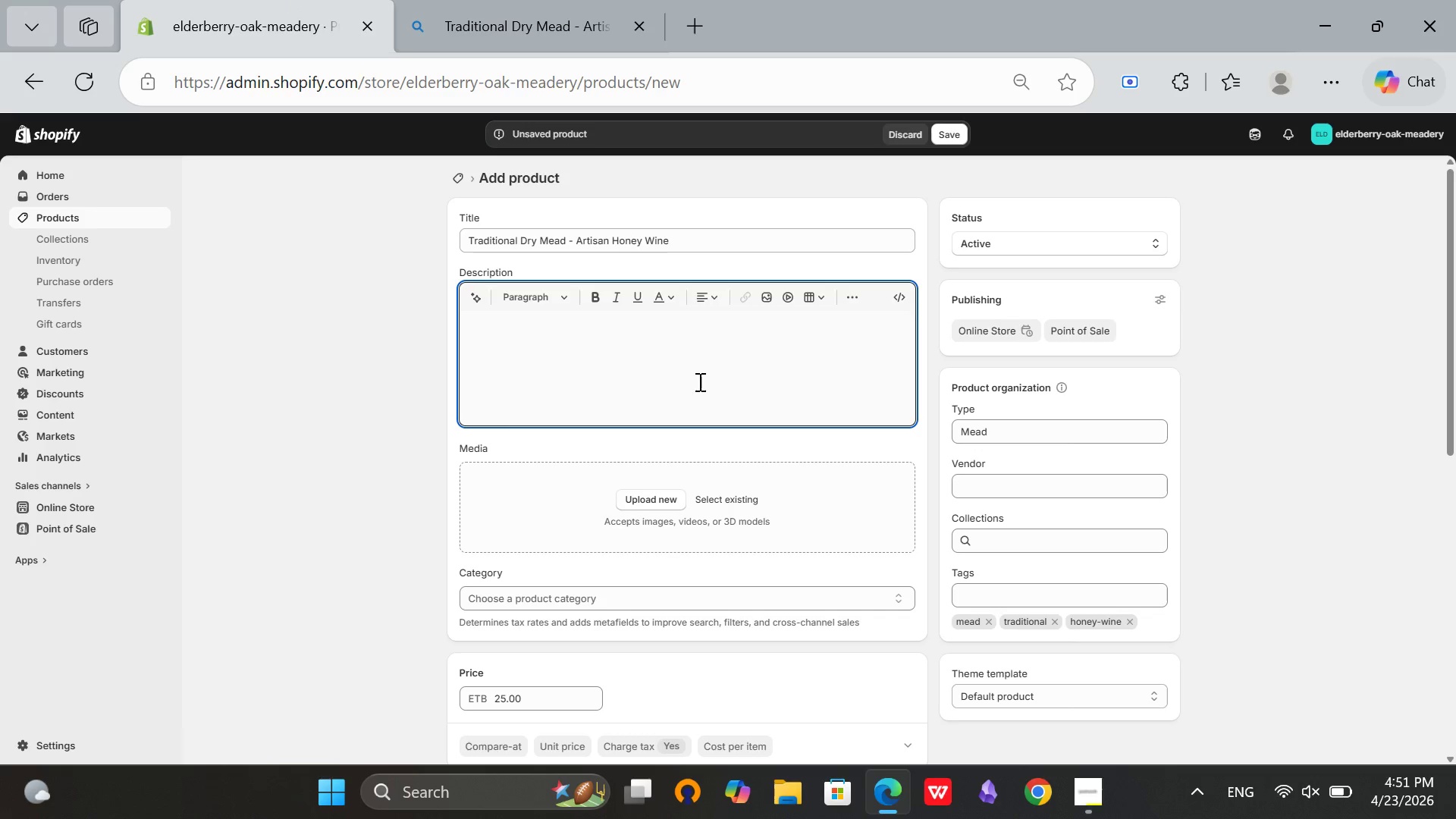 
scroll: coordinate [695, 380], scroll_direction: down, amount: 1.0
 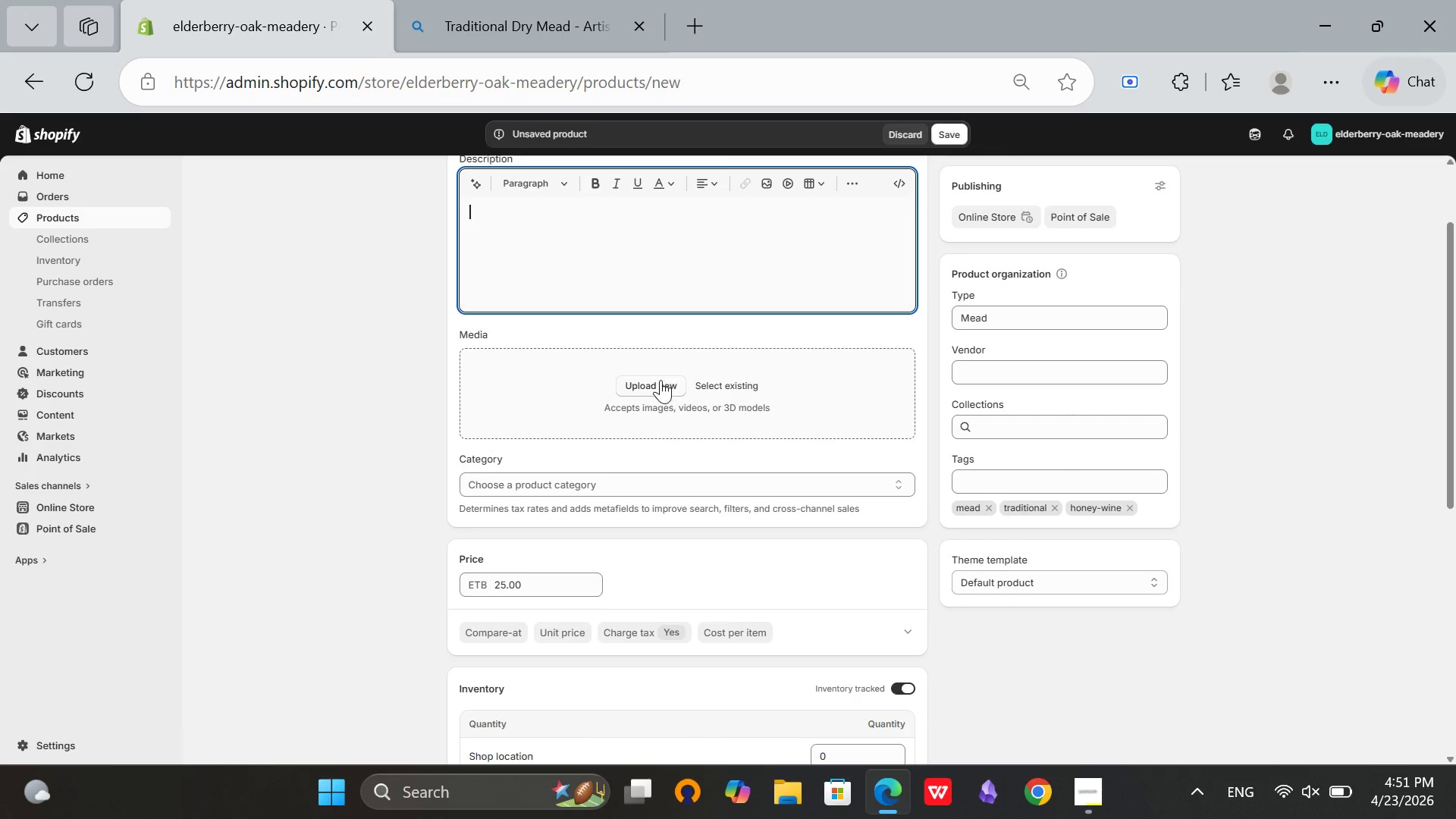 
left_click([661, 380])
 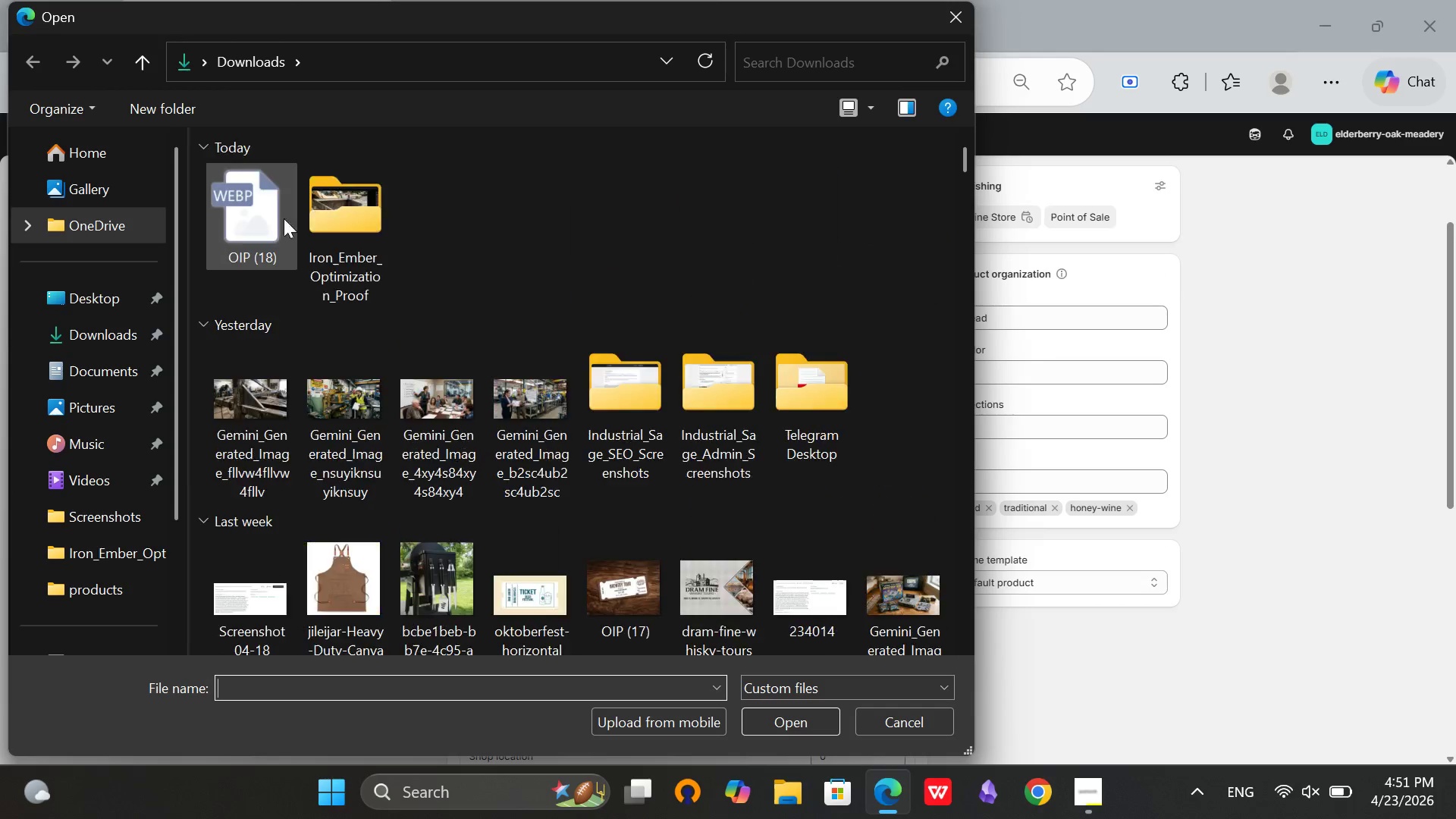 
left_click([255, 204])
 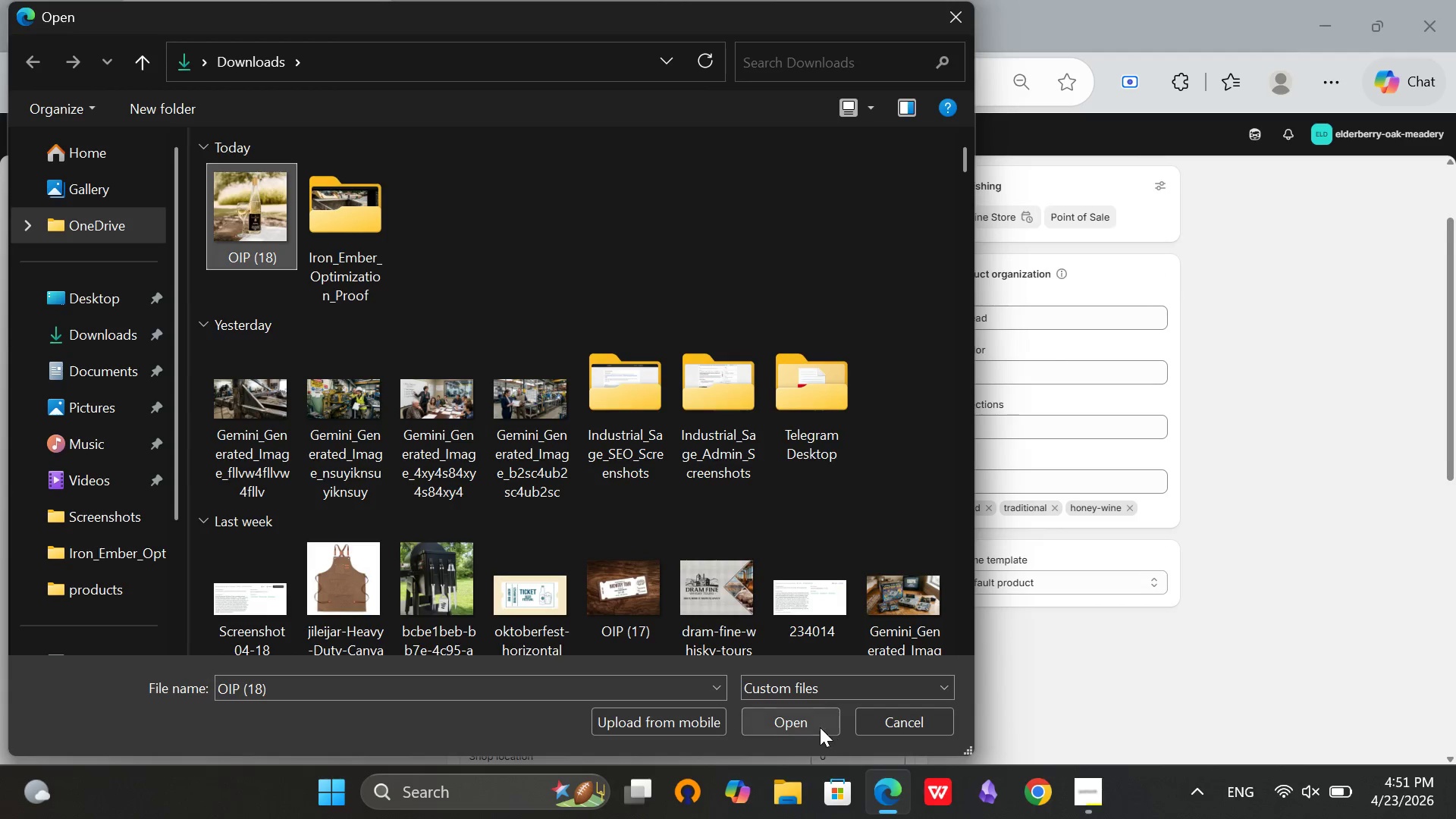 
left_click([816, 726])
 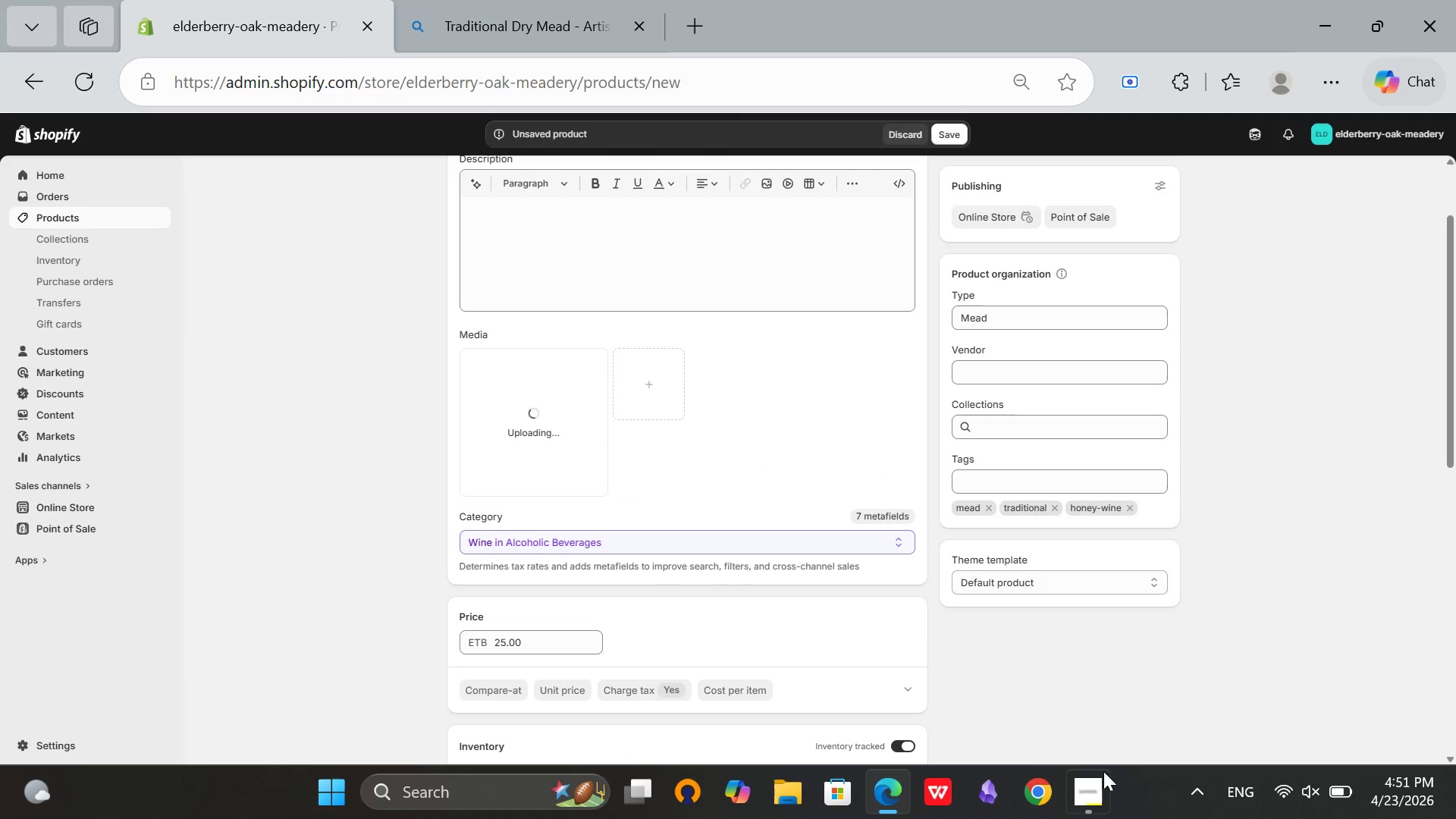 
left_click([1086, 786])